 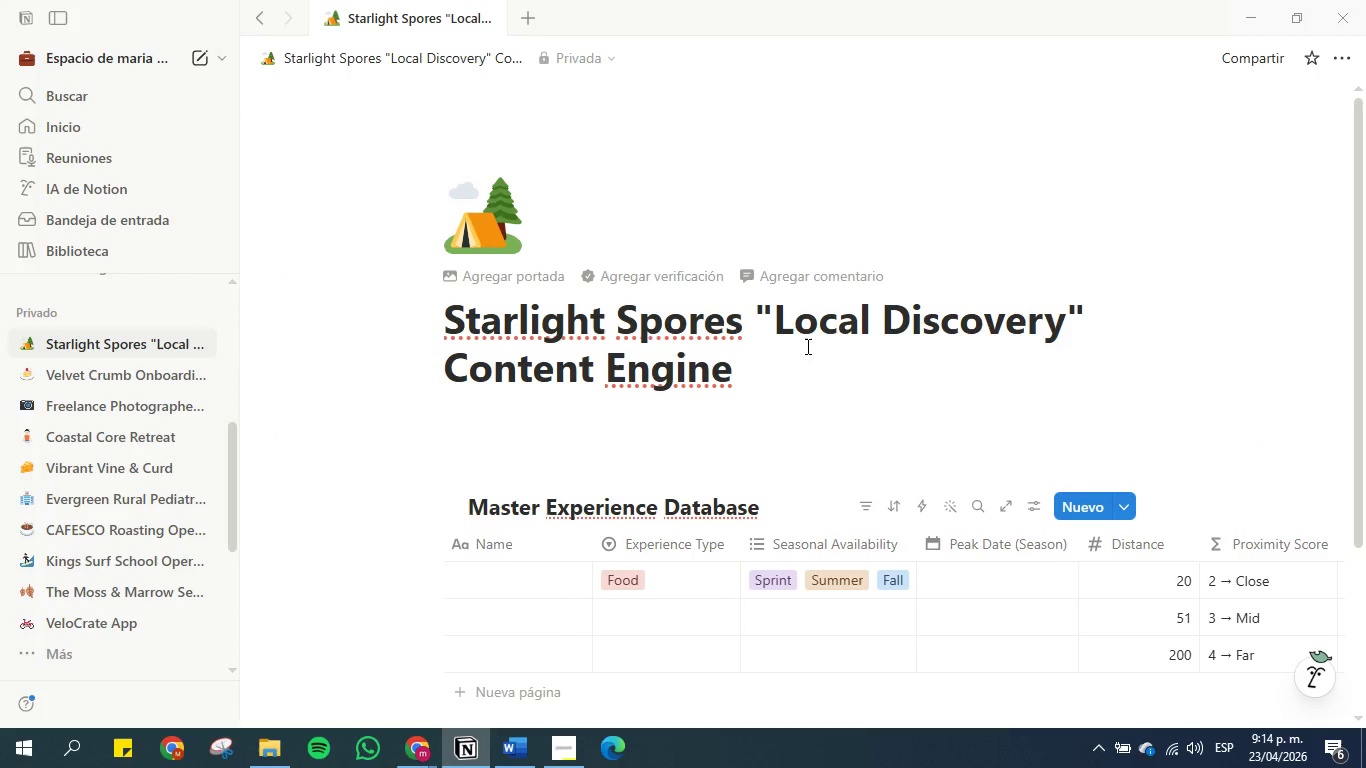 
left_click([911, 324])
 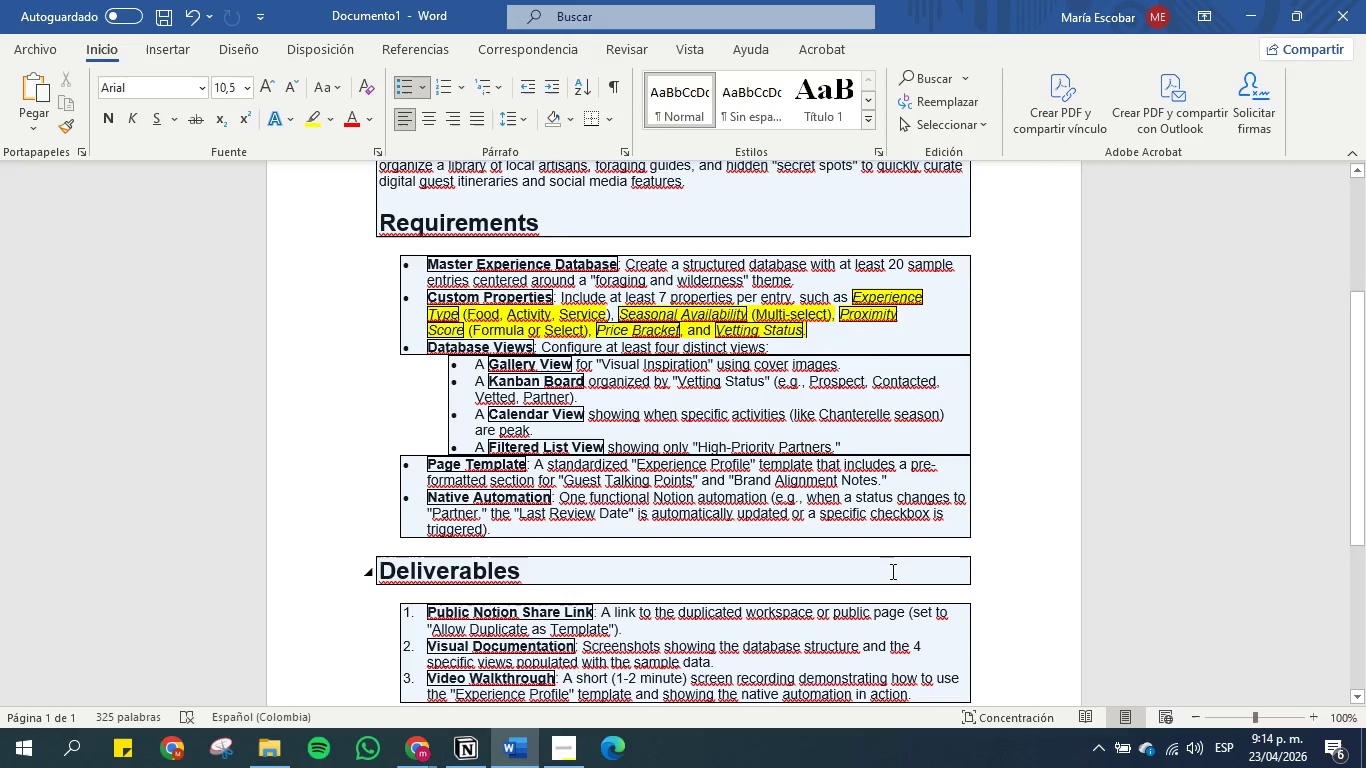 
scroll: coordinate [891, 571], scroll_direction: down, amount: 1.0
 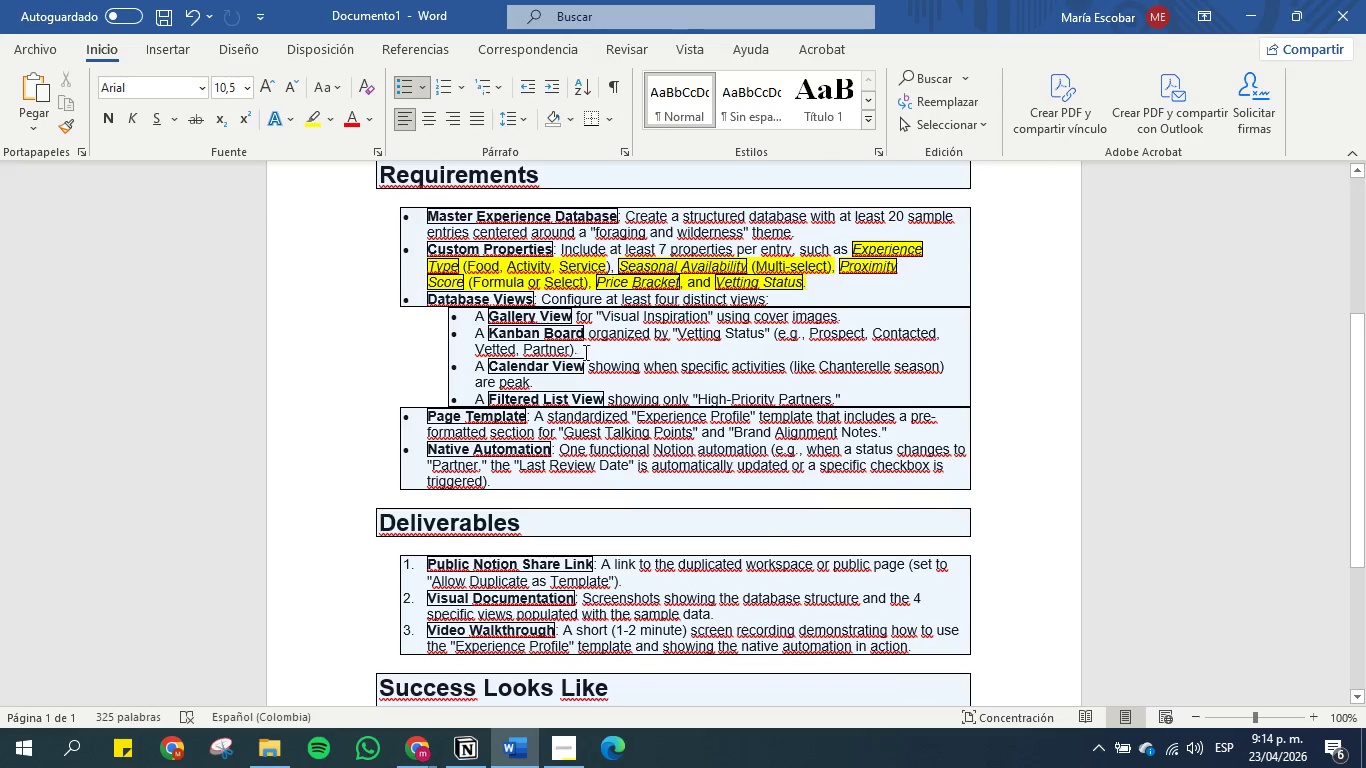 
wait(5.33)
 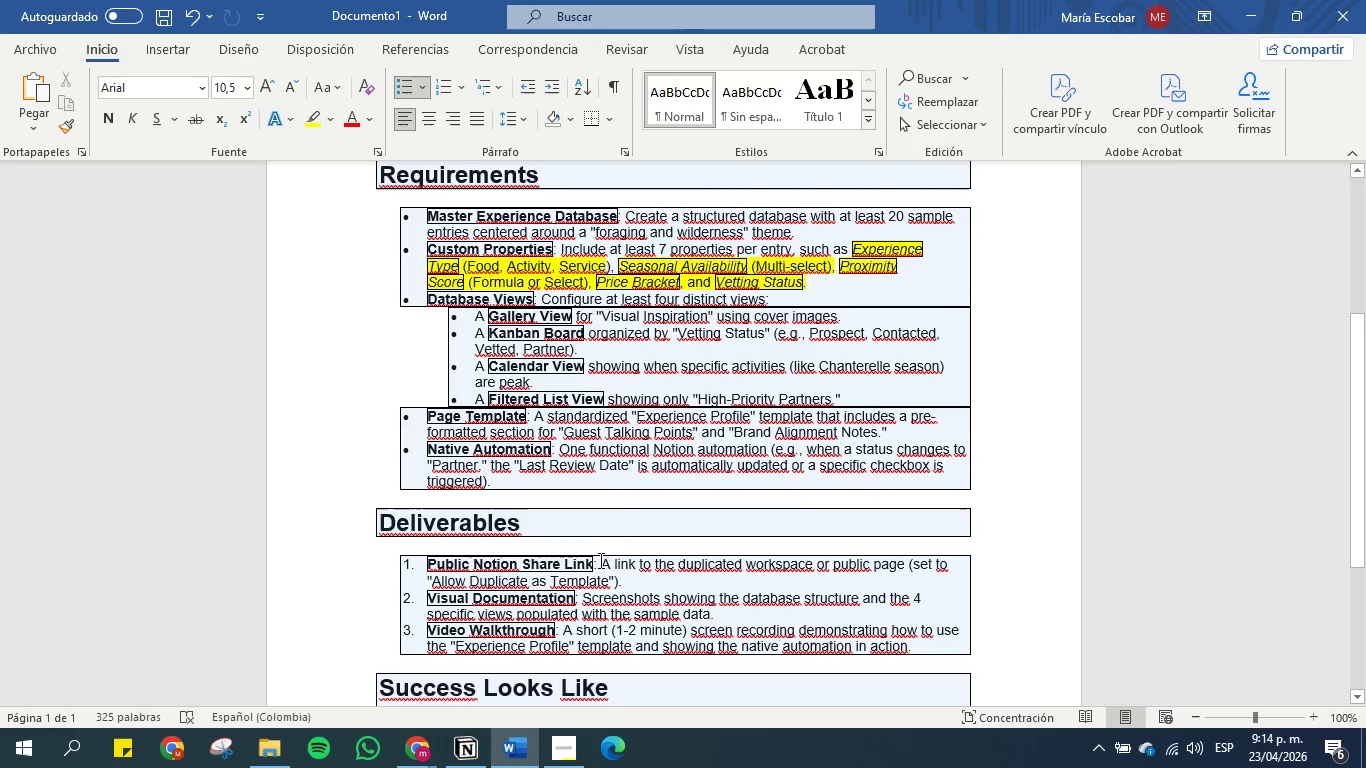 
scroll: coordinate [687, 308], scroll_direction: up, amount: 1.0
 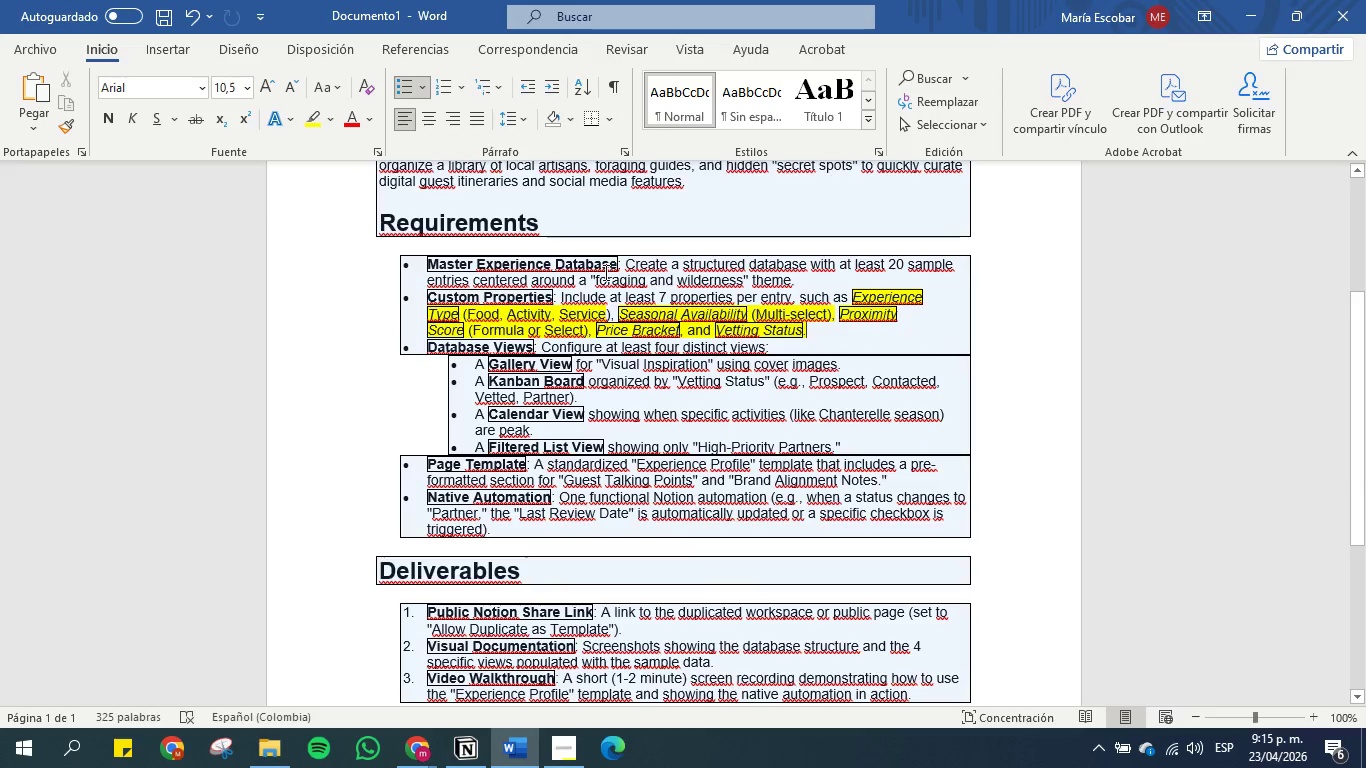 
left_click_drag(start_coordinate=[594, 282], to_coordinate=[715, 280])
 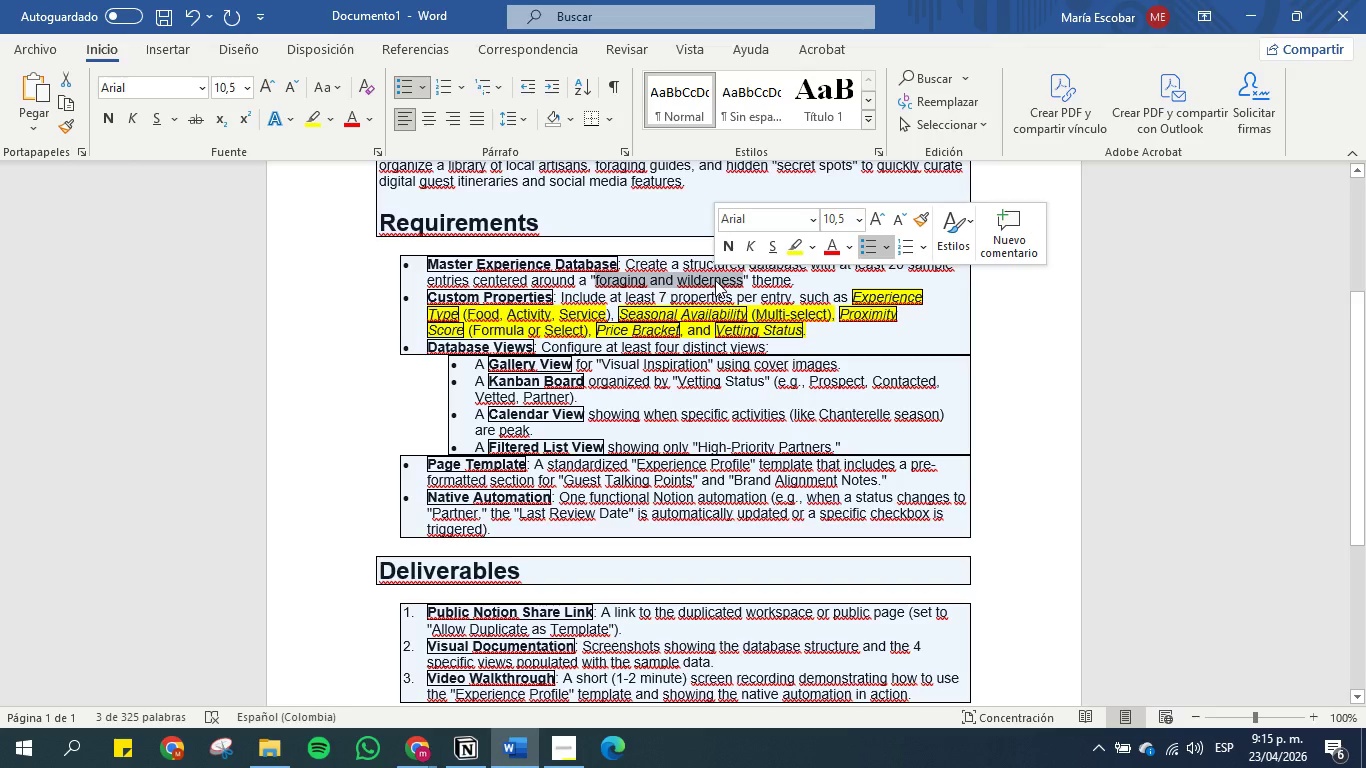 
key(Control+C)
 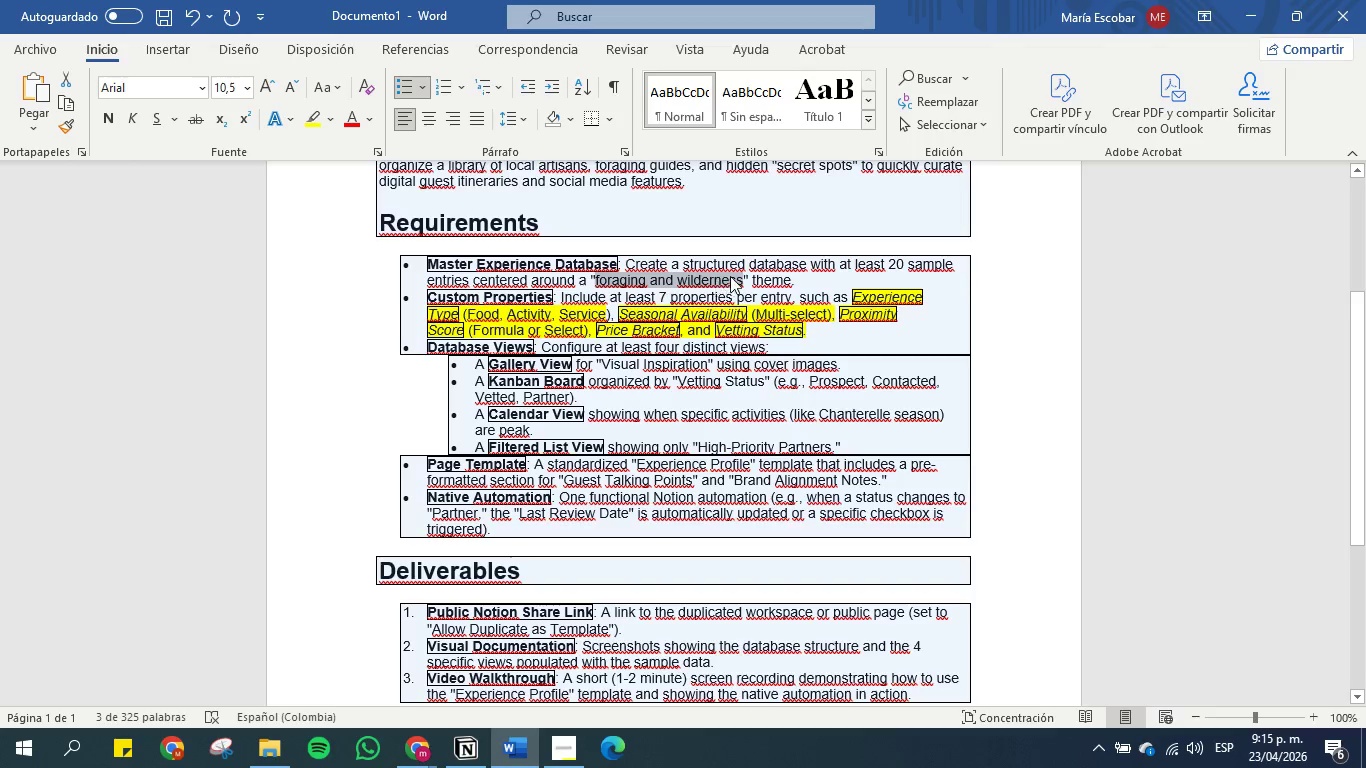 
left_click([765, 276])
 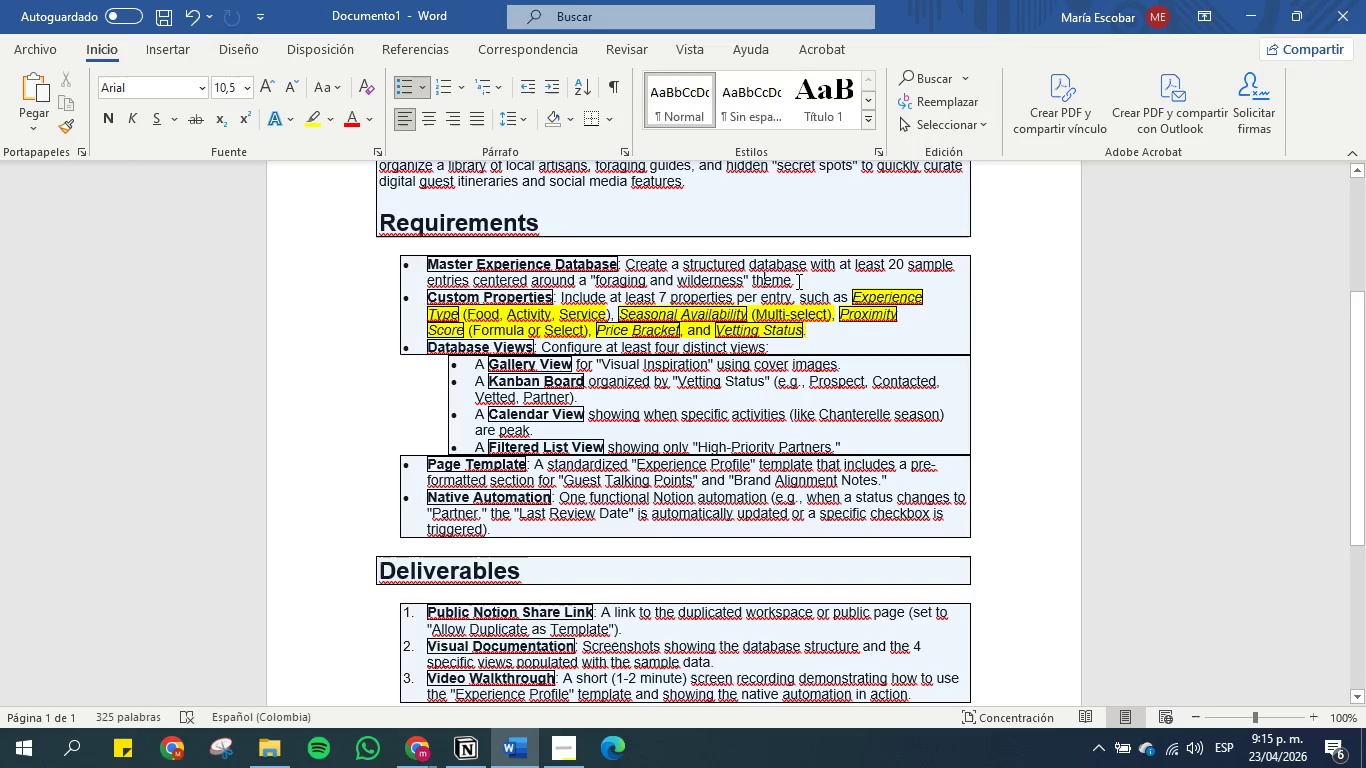 
left_click_drag(start_coordinate=[797, 281], to_coordinate=[589, 279])
 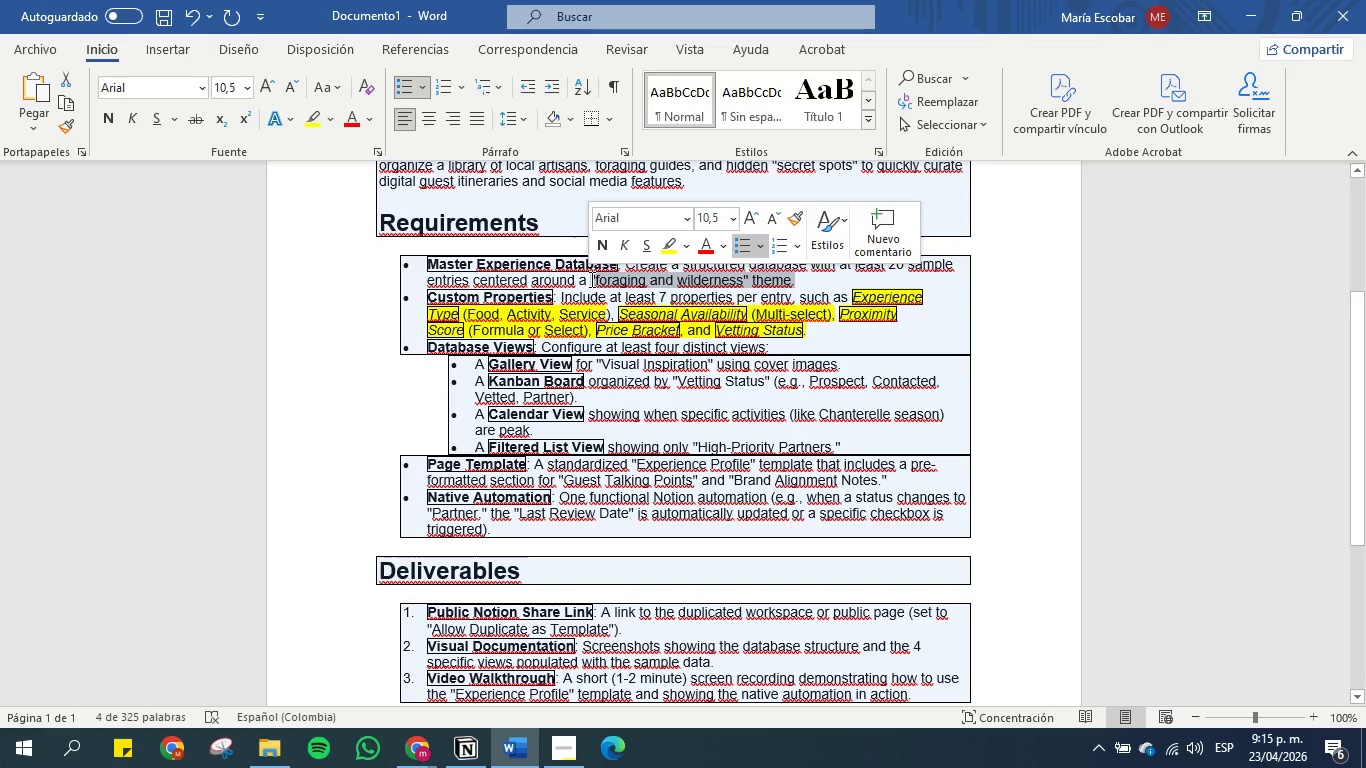 
key(Control+C)
 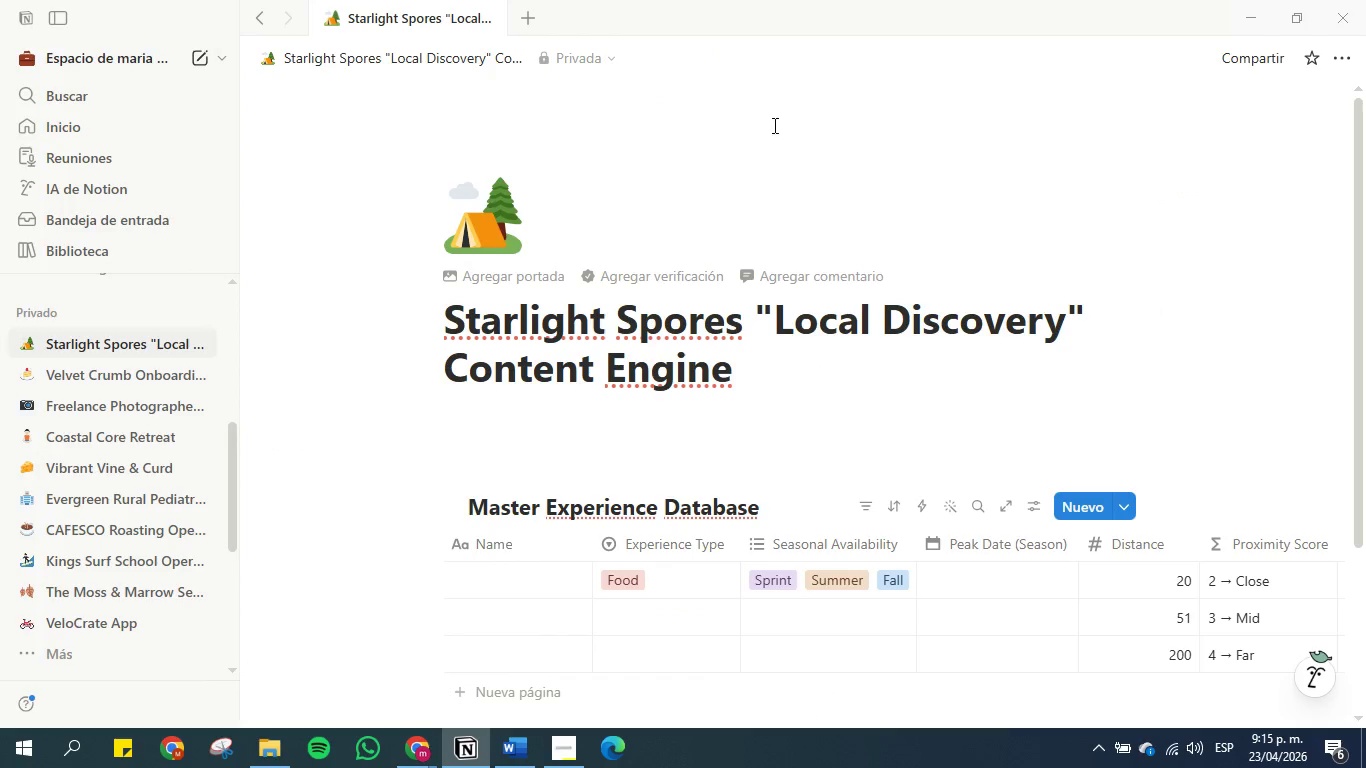 
left_click([509, 268])
 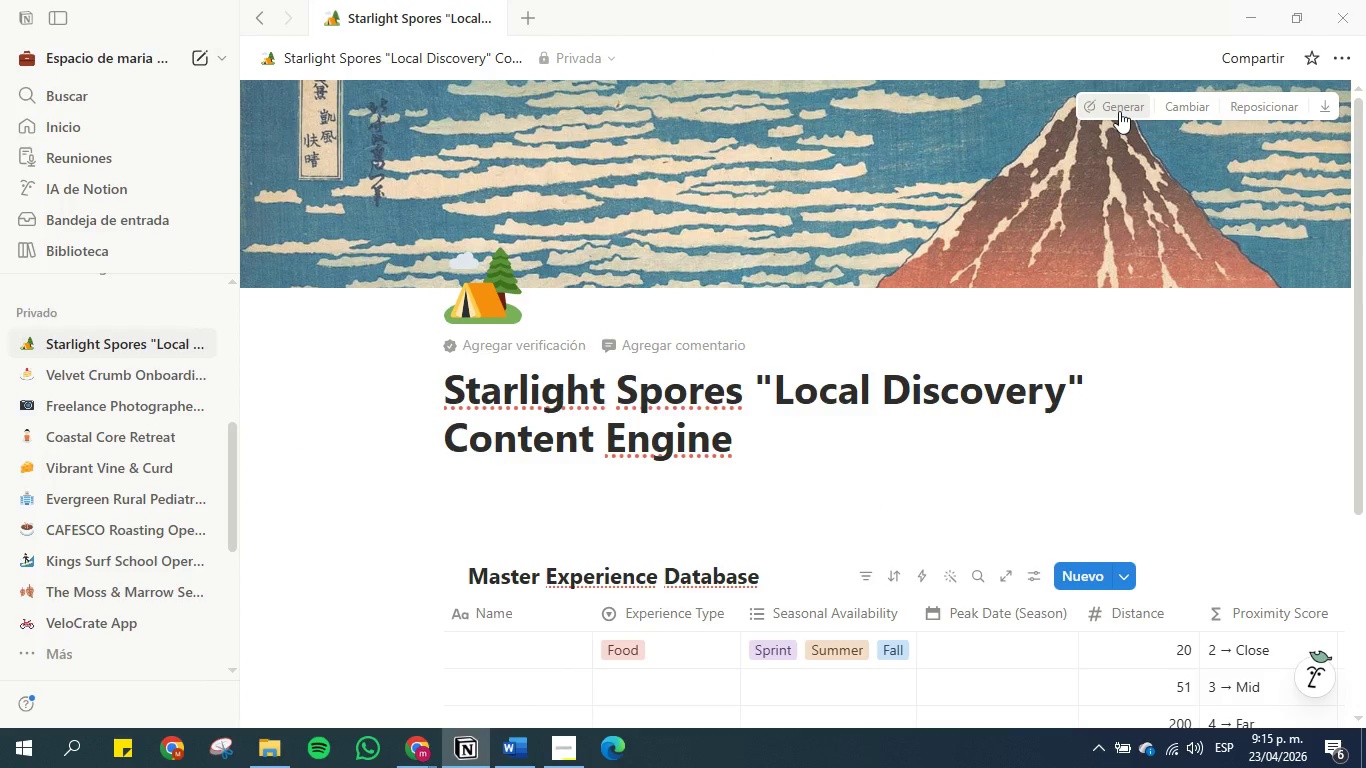 
wait(8.84)
 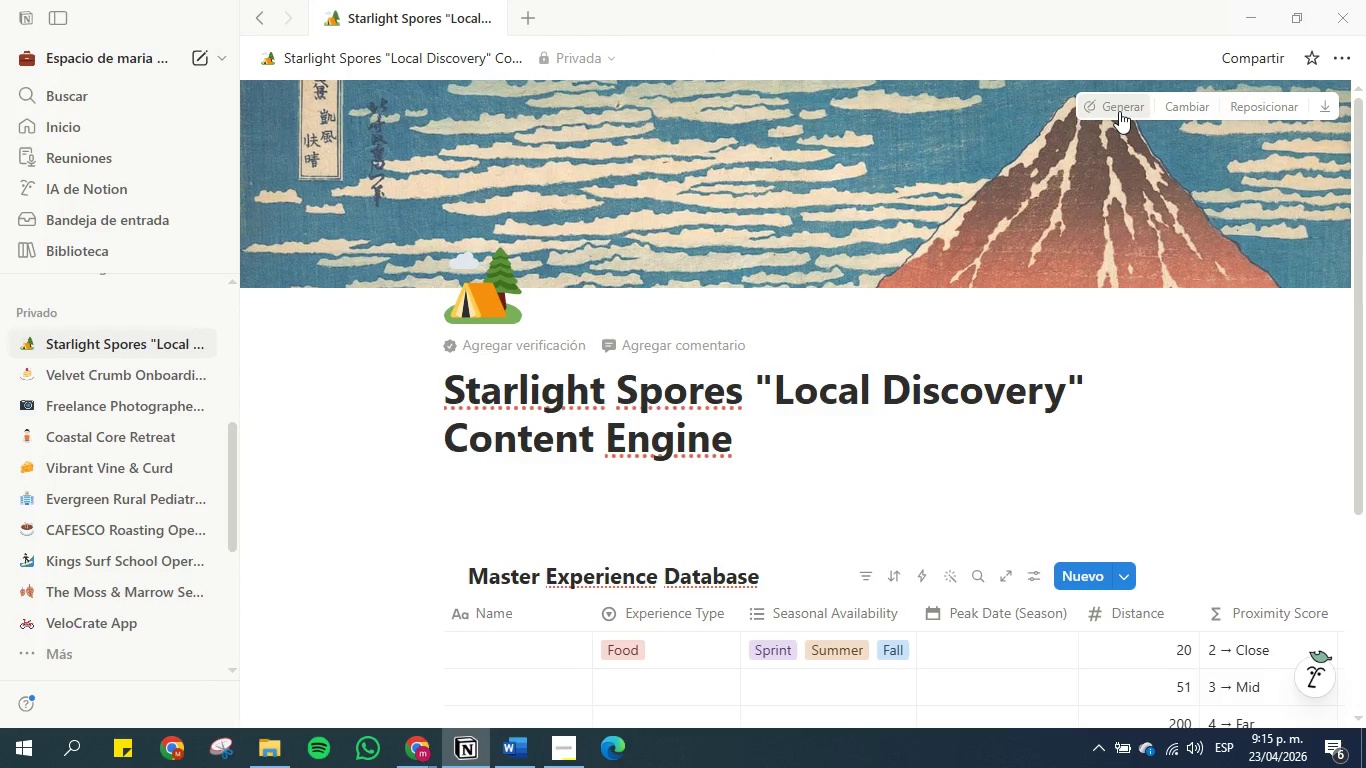 
left_click([1119, 111])
 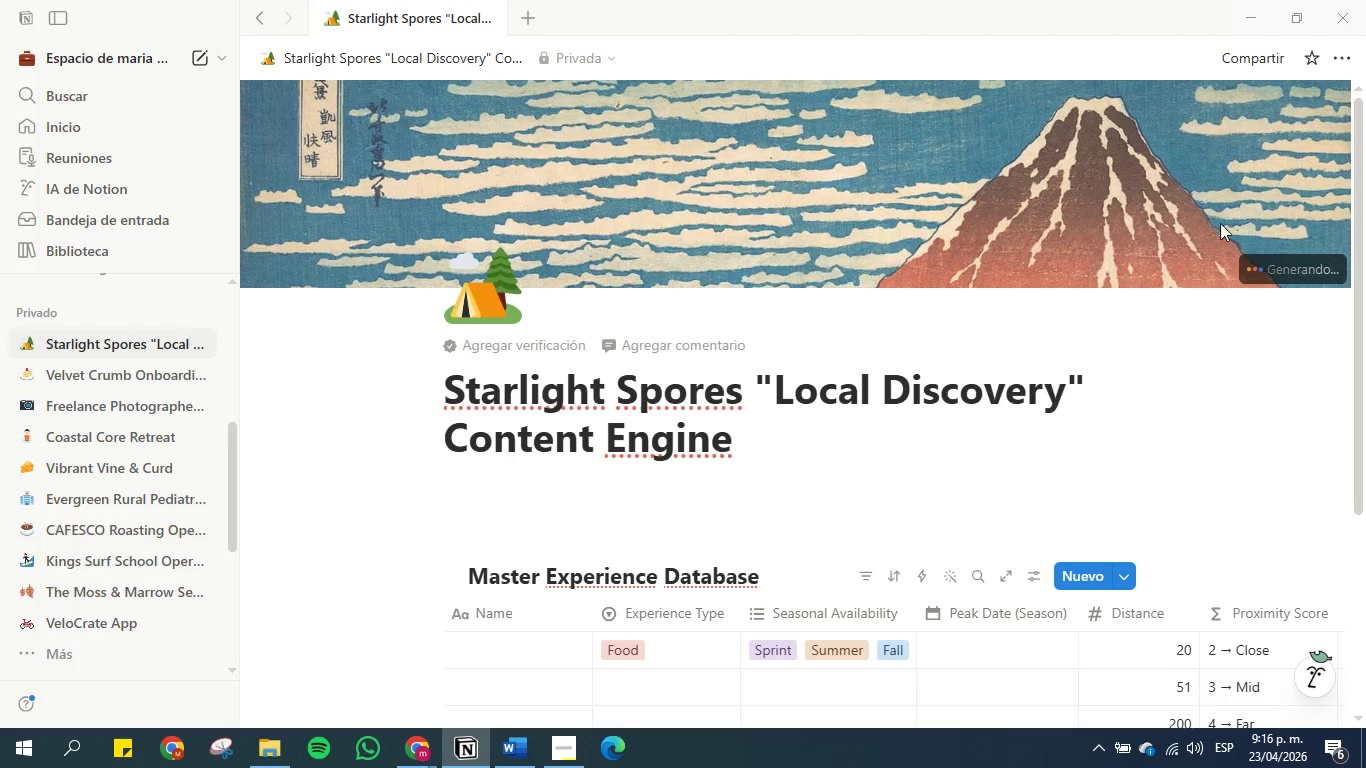 
wait(82.52)
 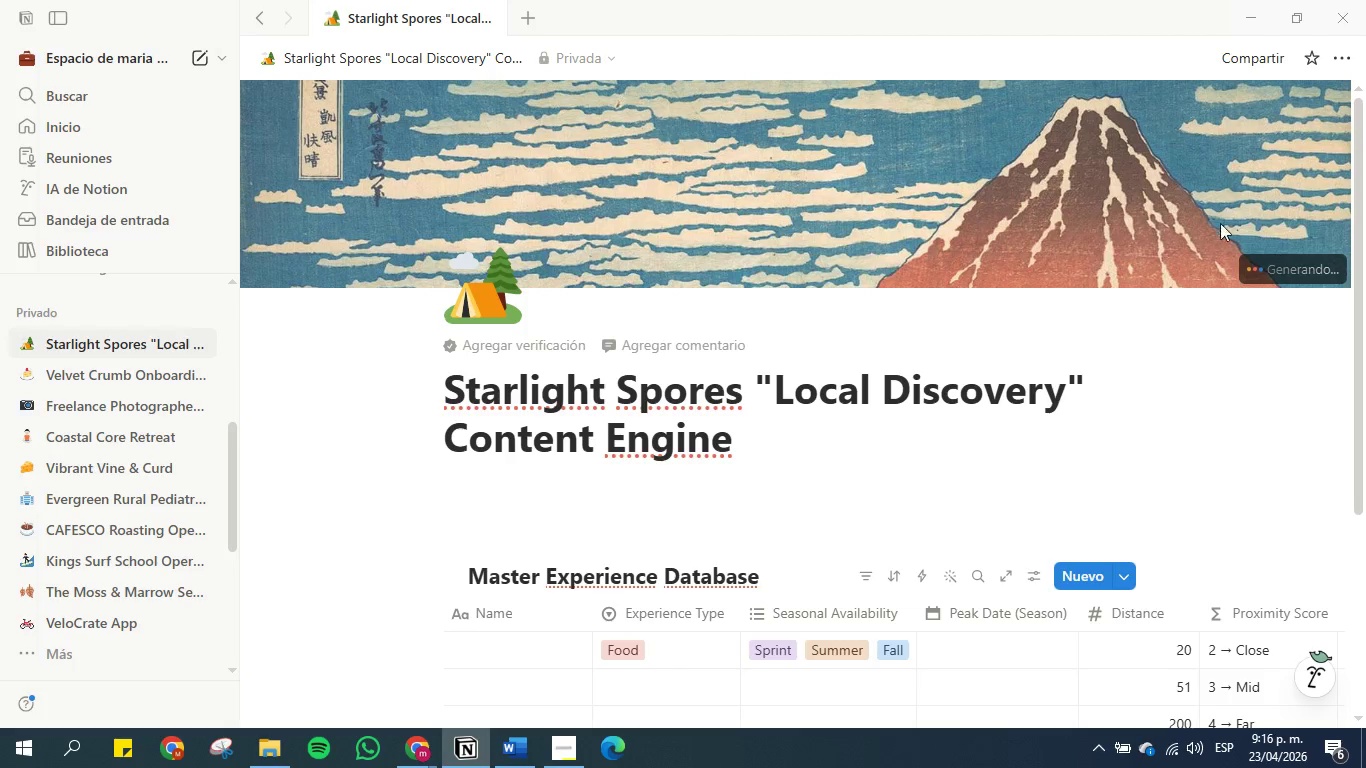 
scroll: coordinate [934, 483], scroll_direction: down, amount: 1.0
 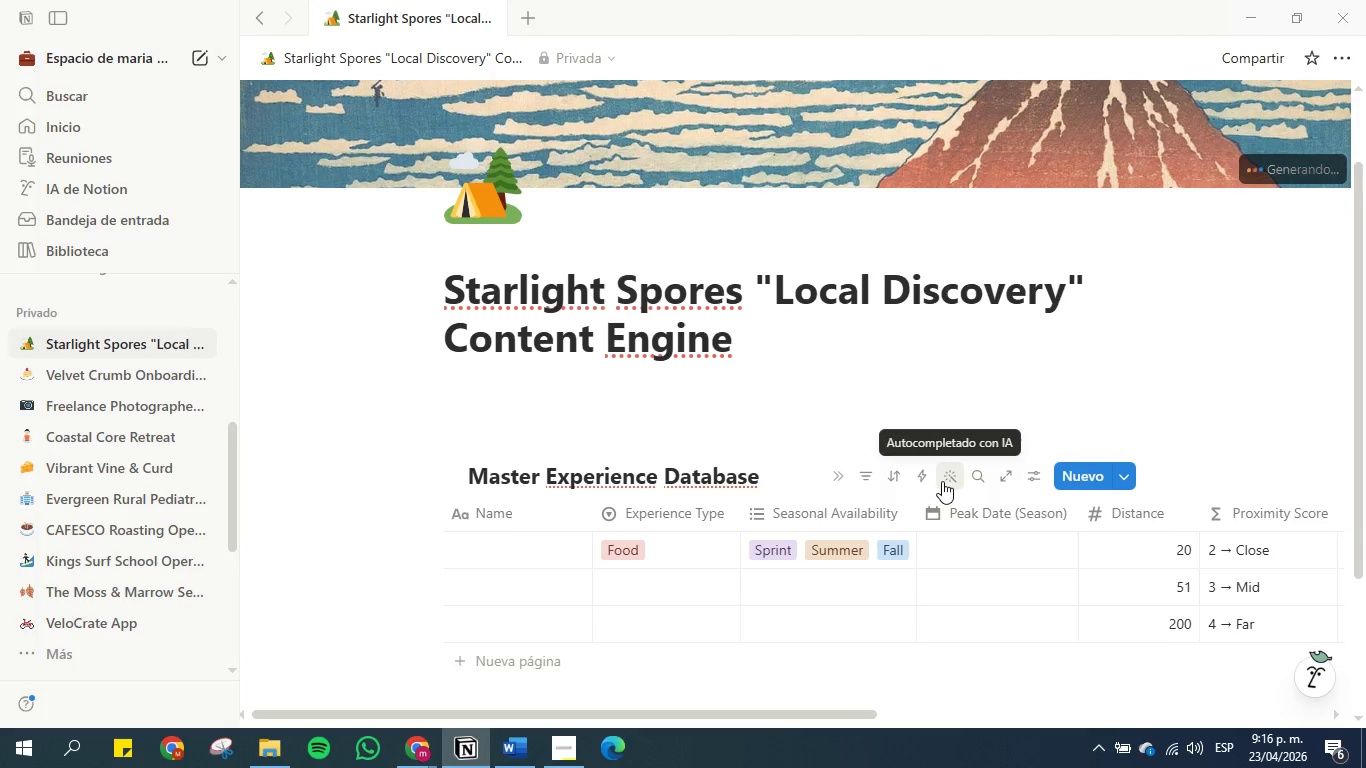 
wait(8.98)
 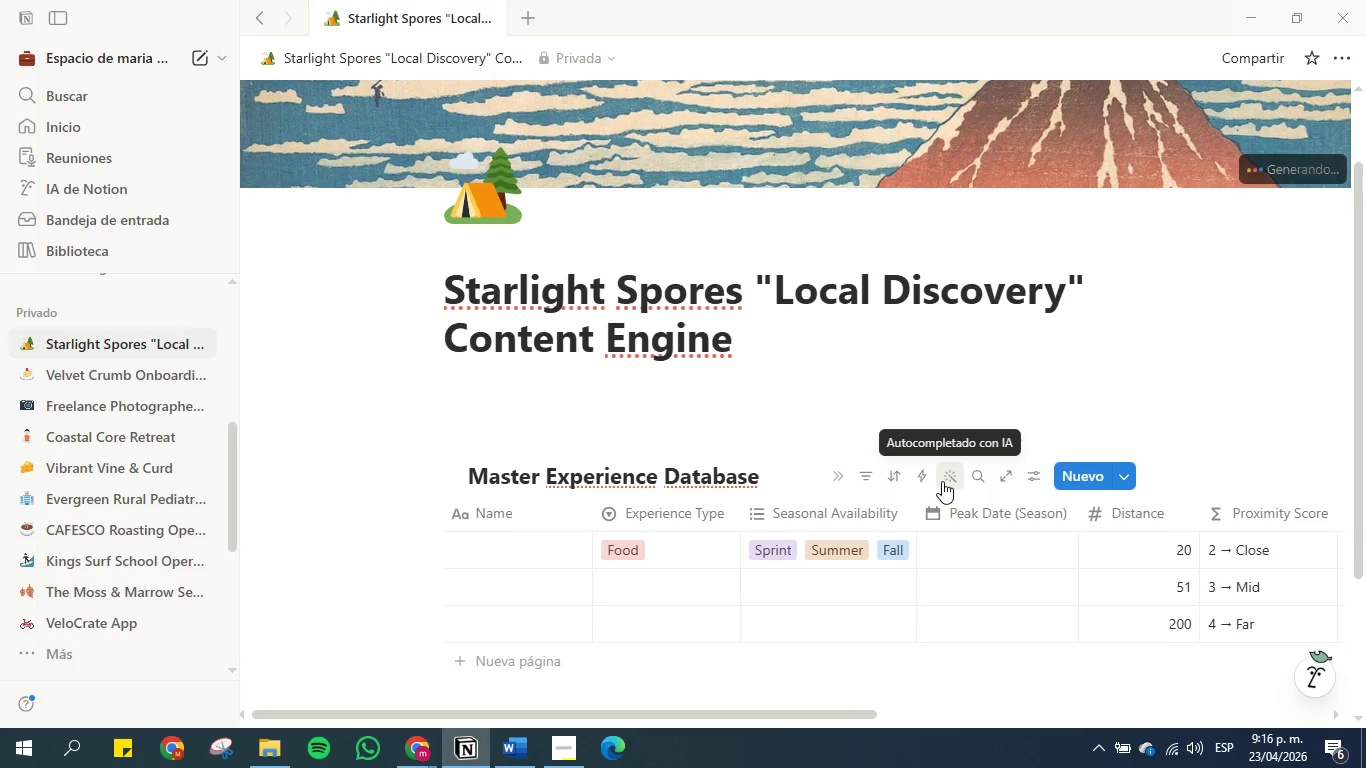 
left_click([460, 546])
 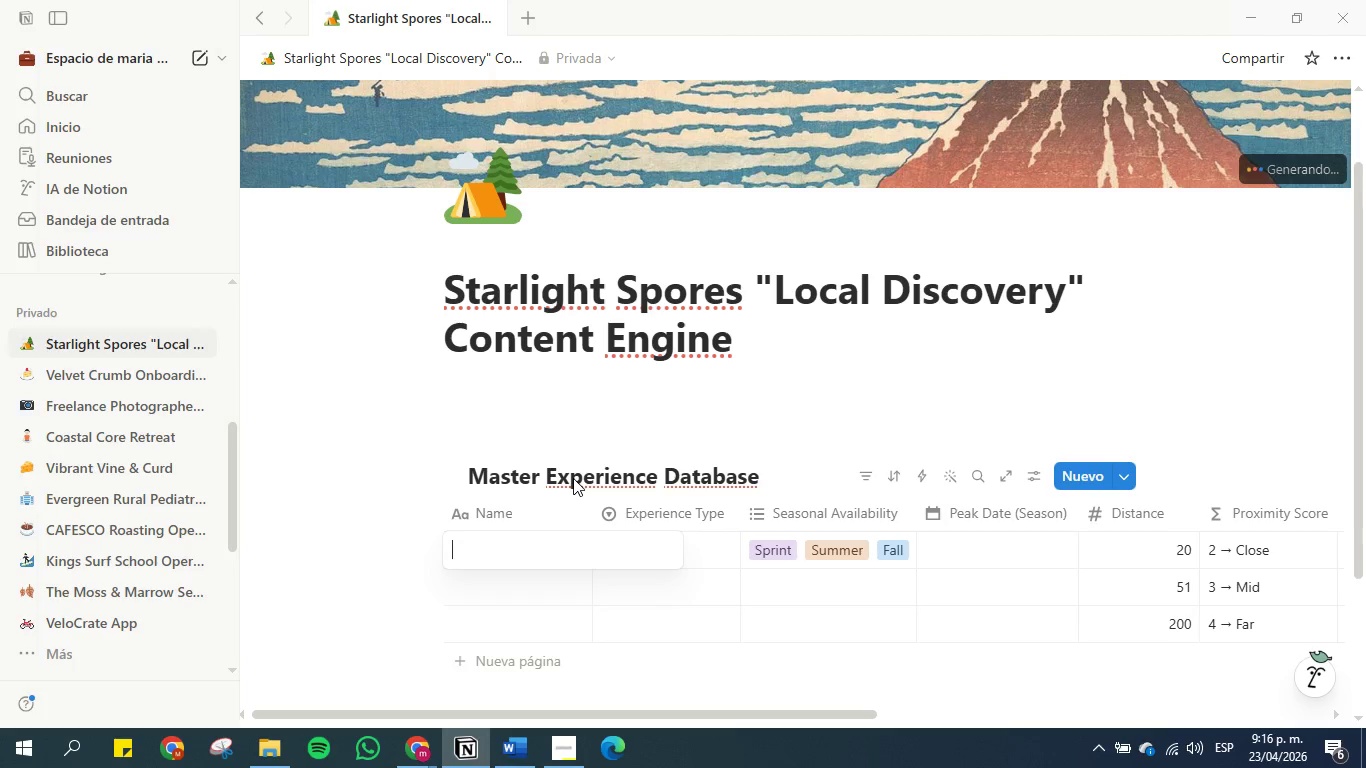 
wait(6.23)
 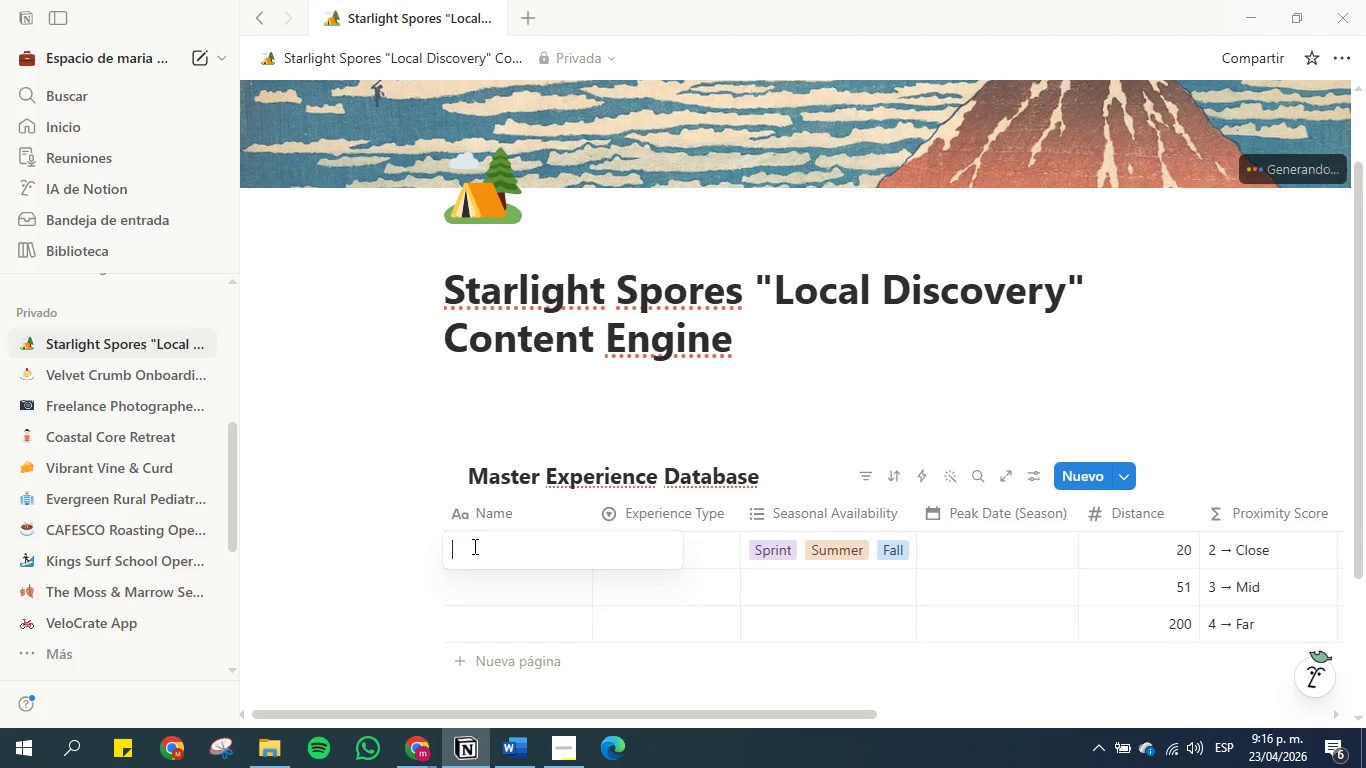 
left_click([555, 476])
 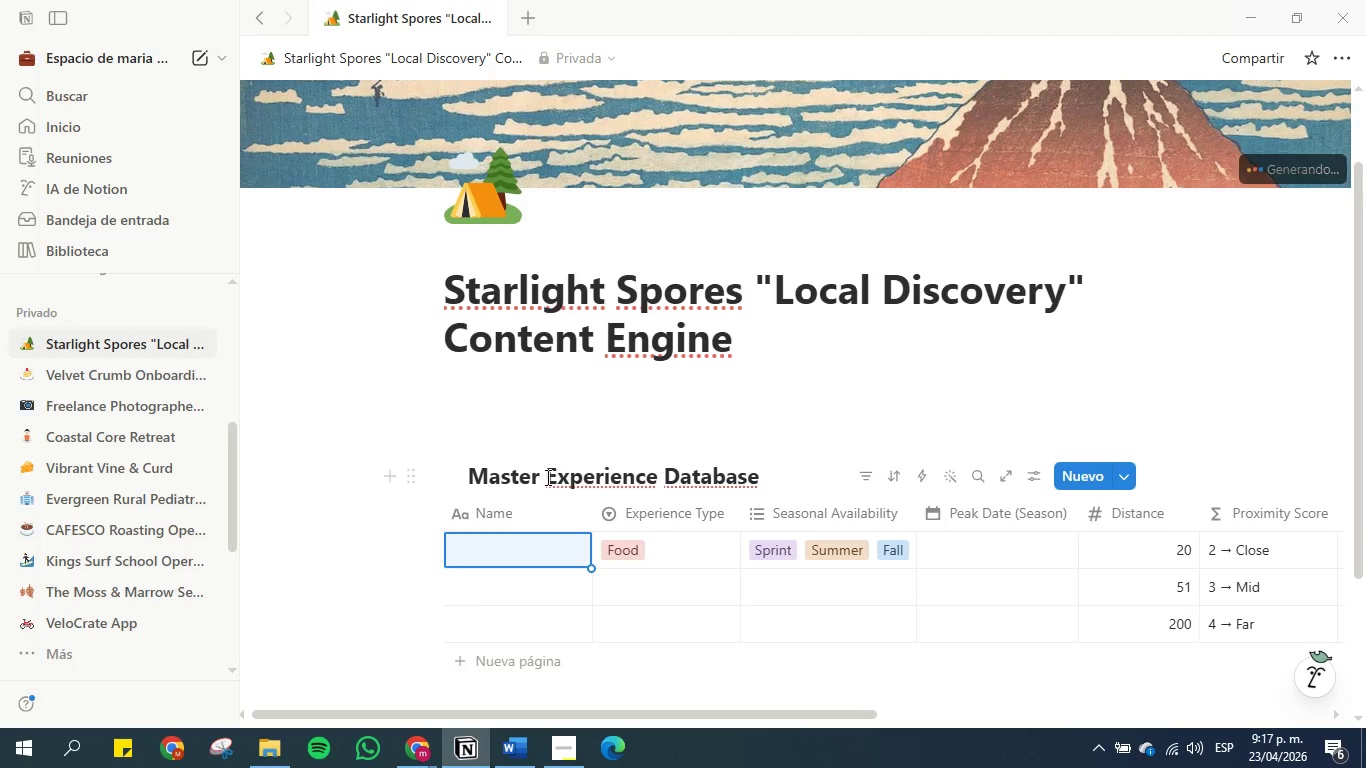 
left_click_drag(start_coordinate=[546, 477], to_coordinate=[651, 479])
 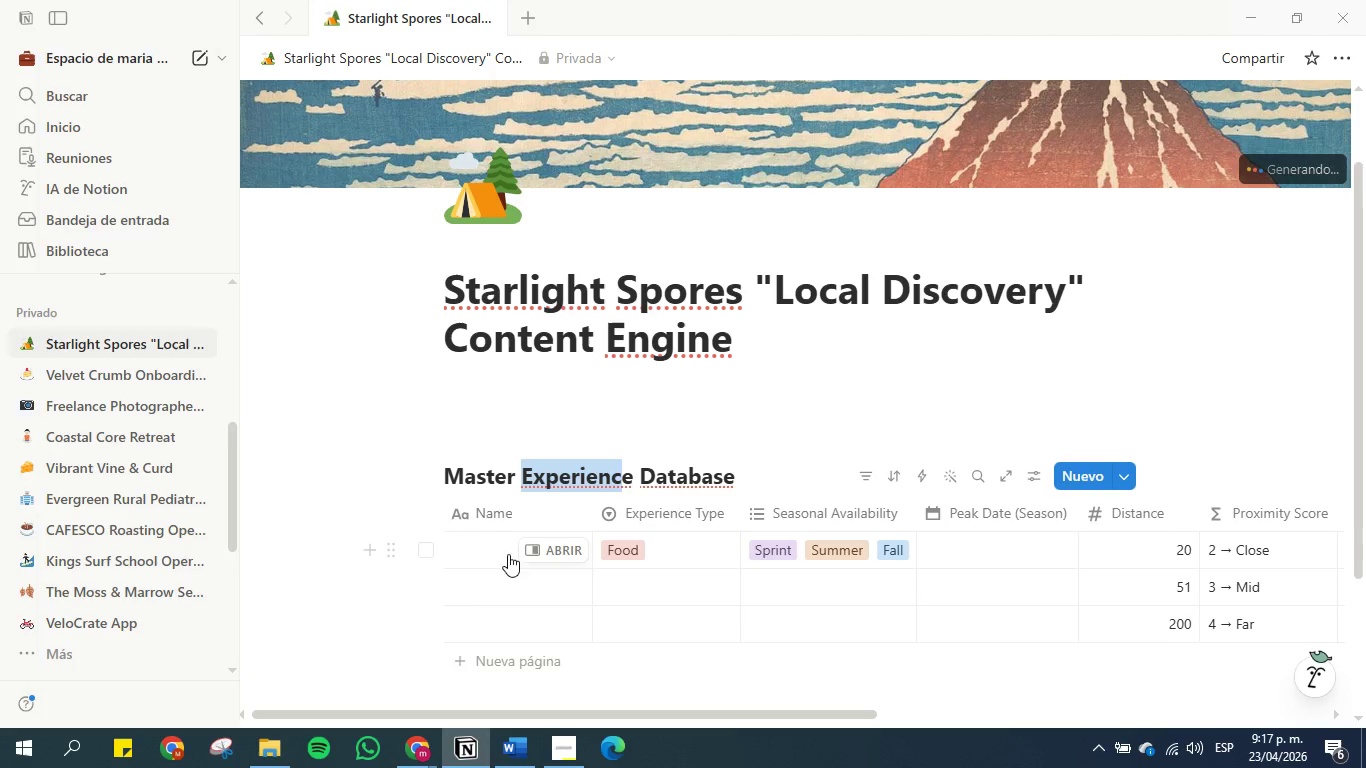 
left_click([485, 543])
 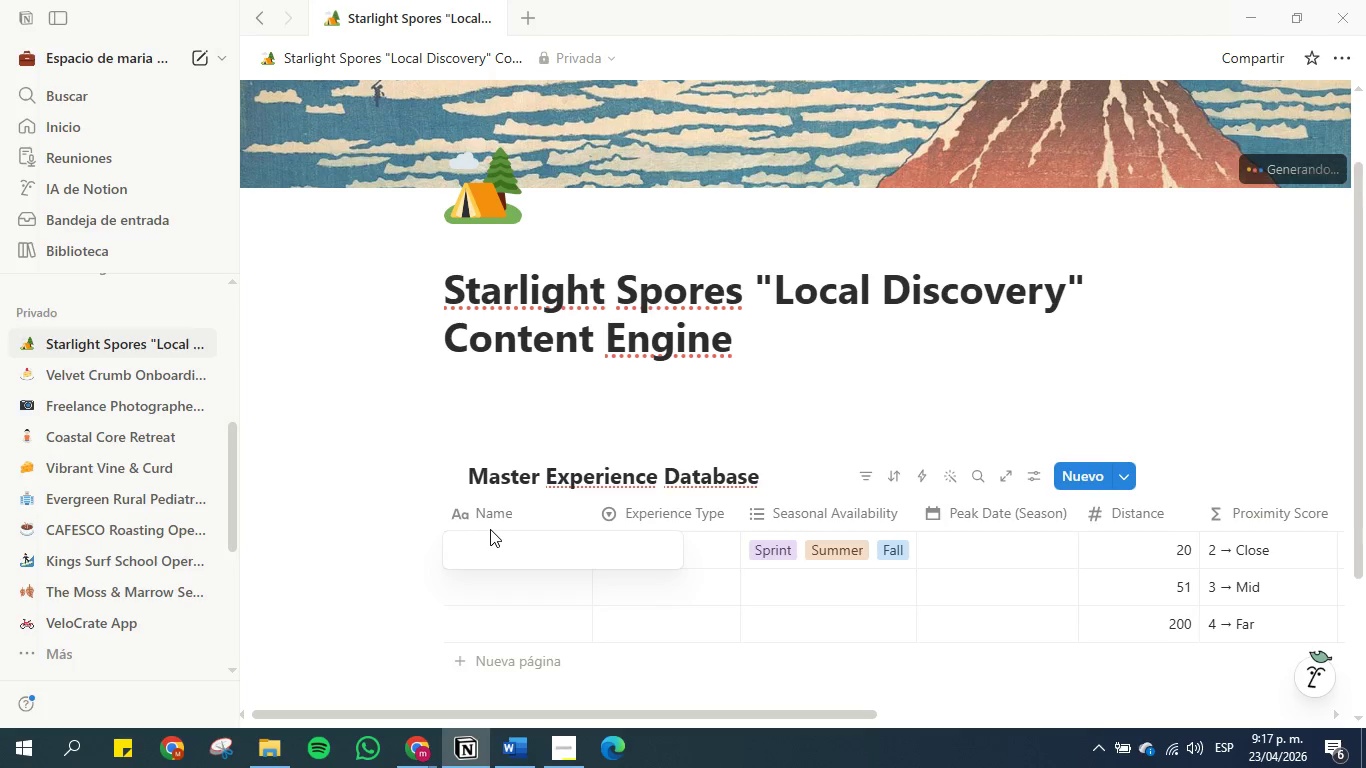 
wait(14.56)
 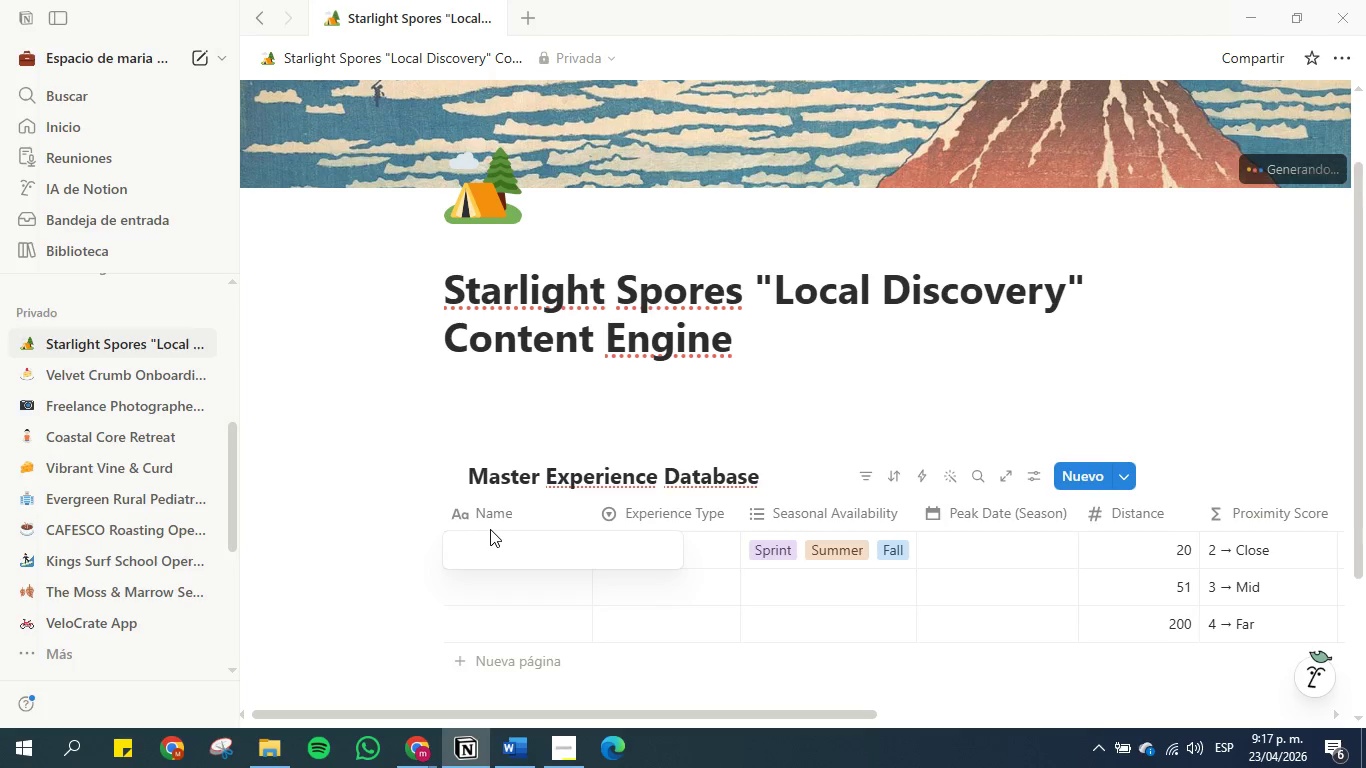 
scroll: coordinate [991, 250], scroll_direction: up, amount: 8.0
 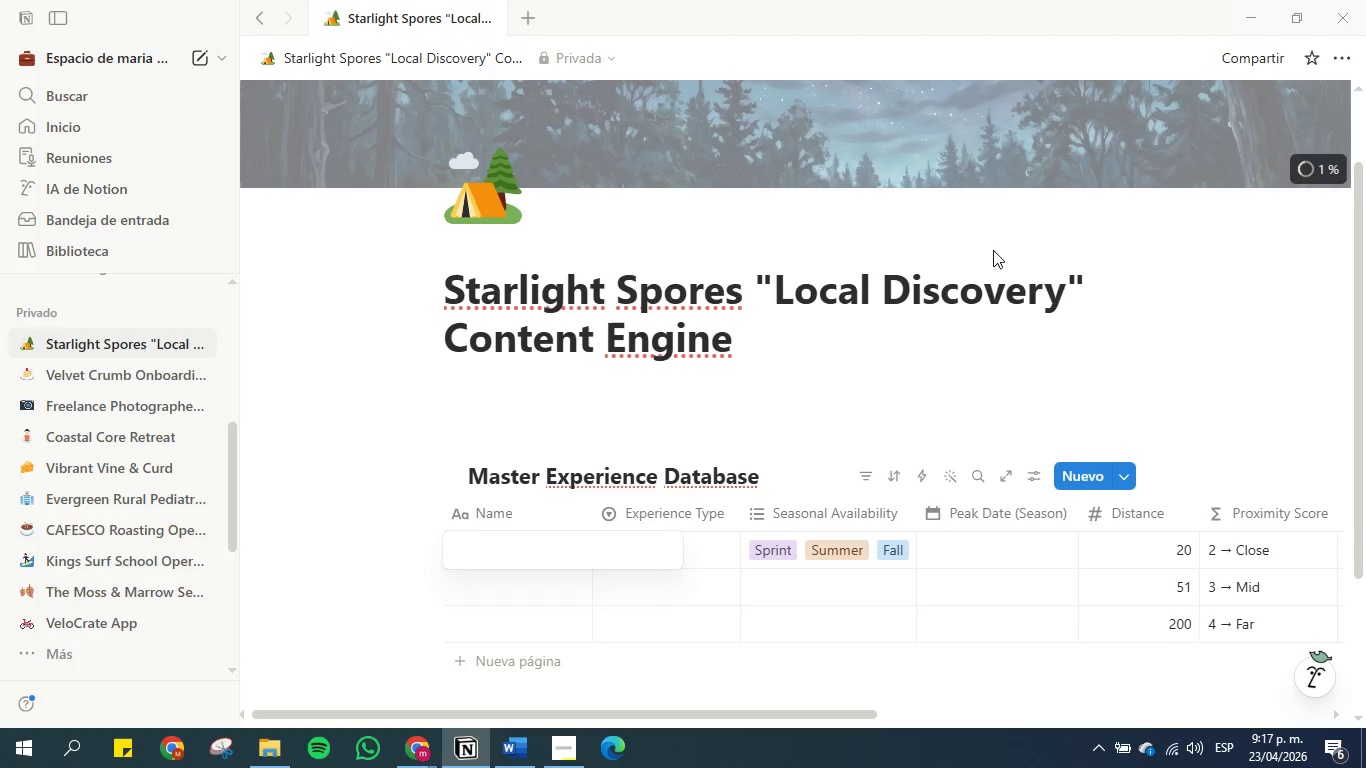 
type(Secret Sunst Picnic)
 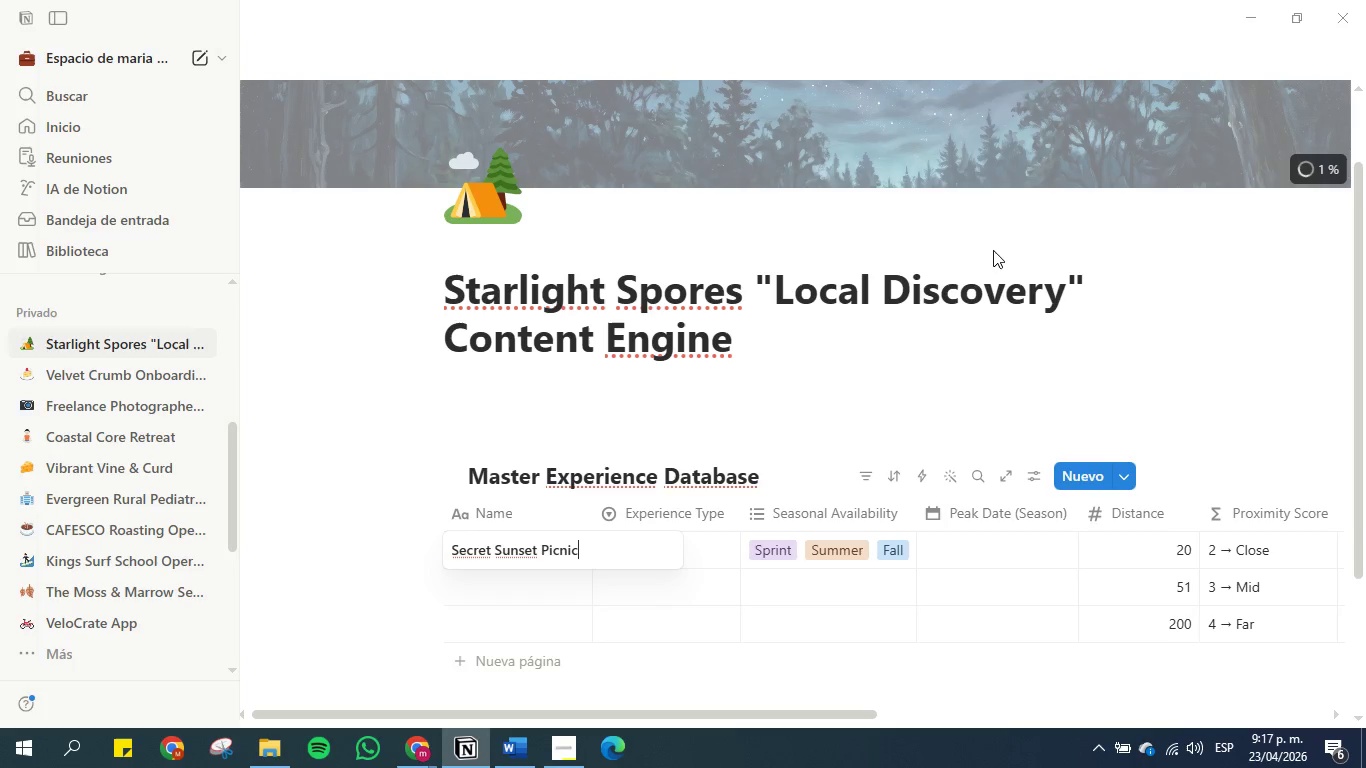 
wait(5.03)
 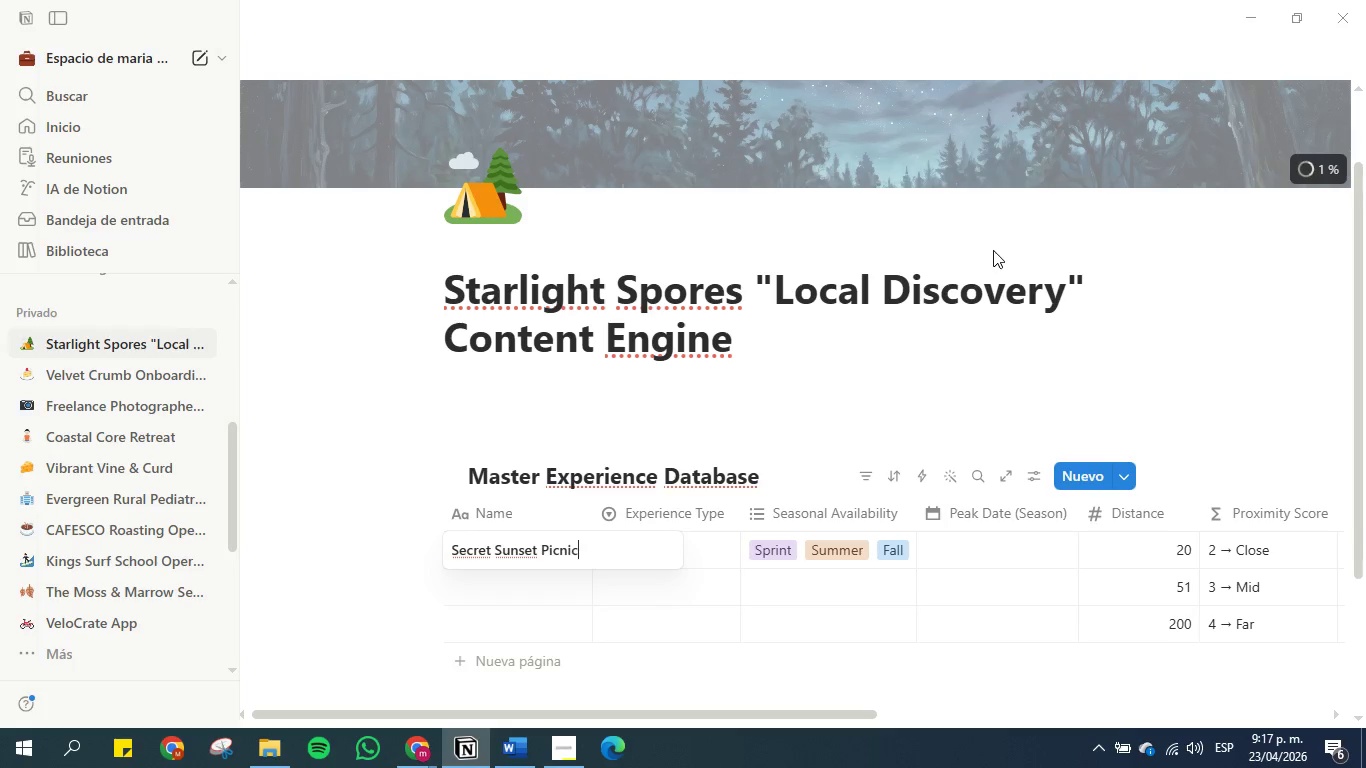 
left_click([658, 562])
 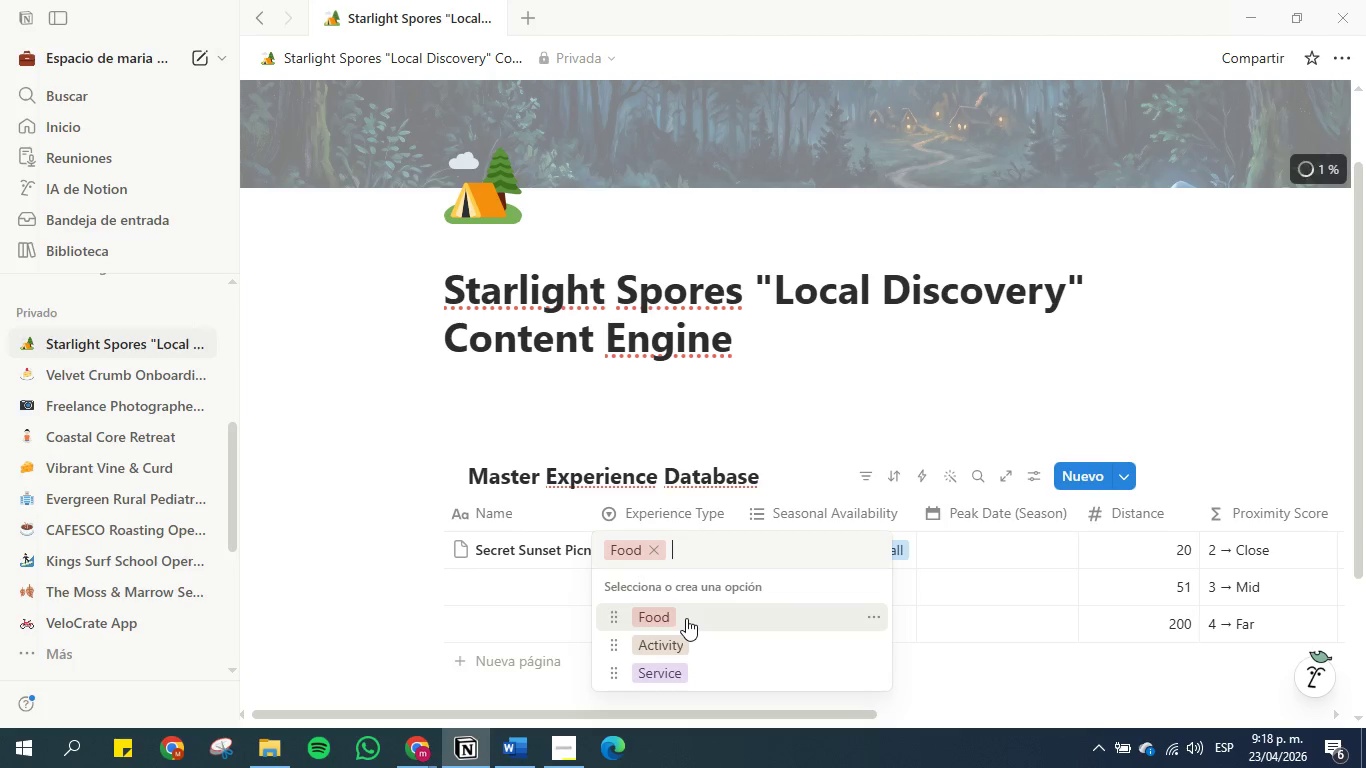 
wait(45.83)
 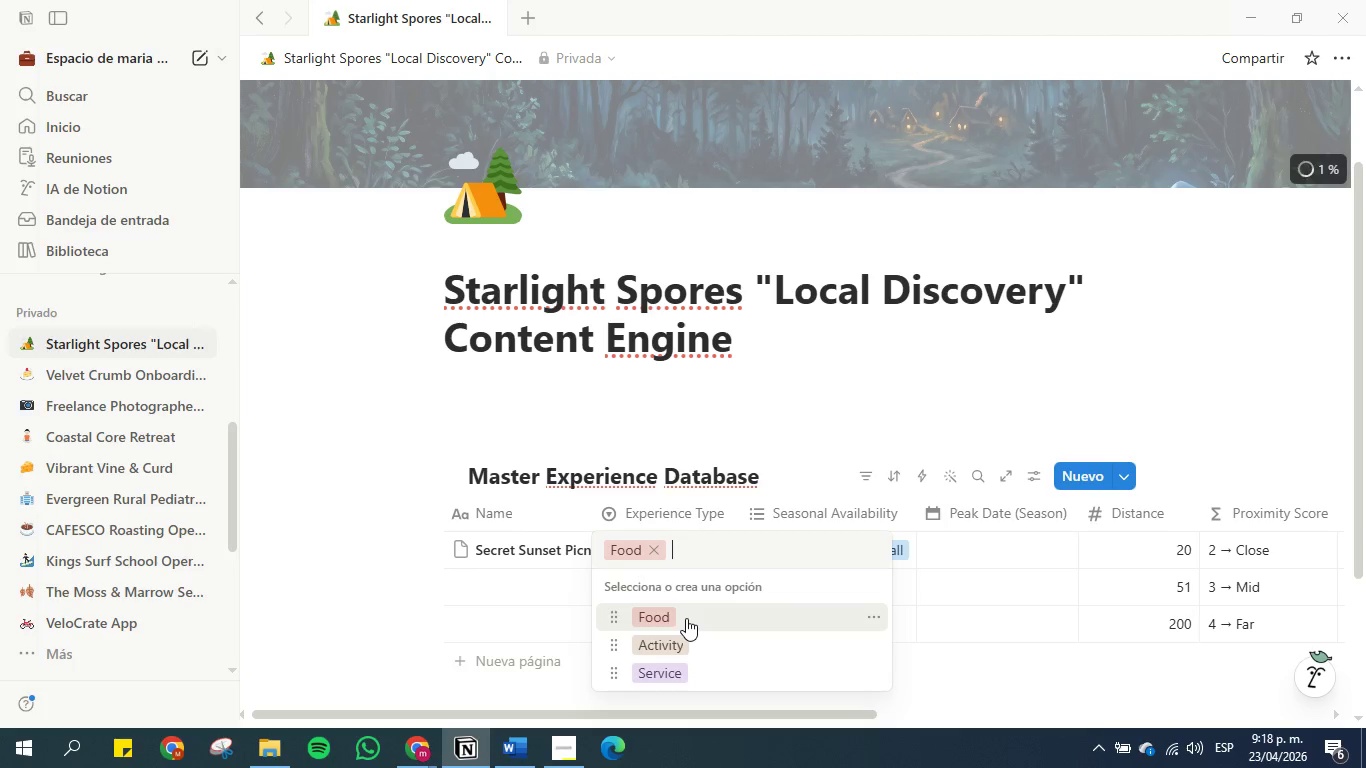 
left_click([421, 502])
 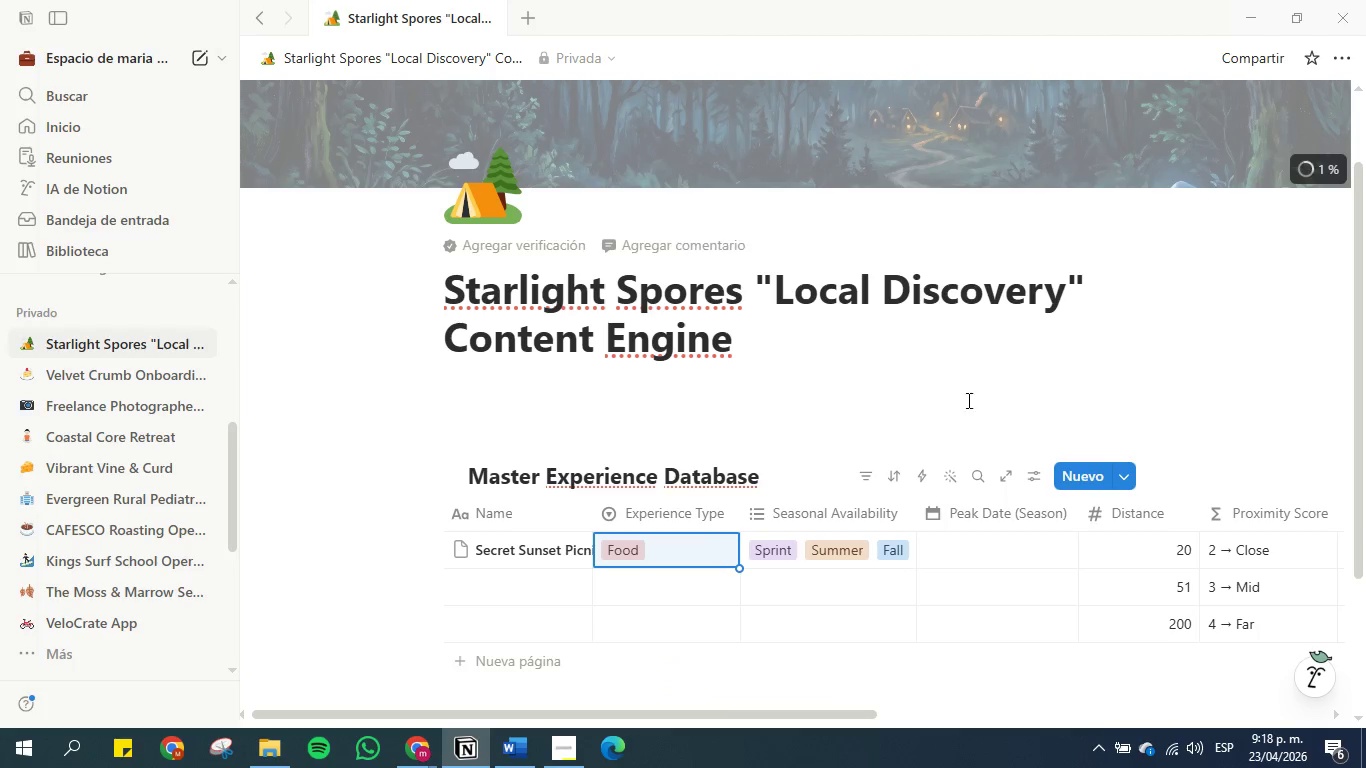 
scroll: coordinate [961, 482], scroll_direction: down, amount: 2.0
 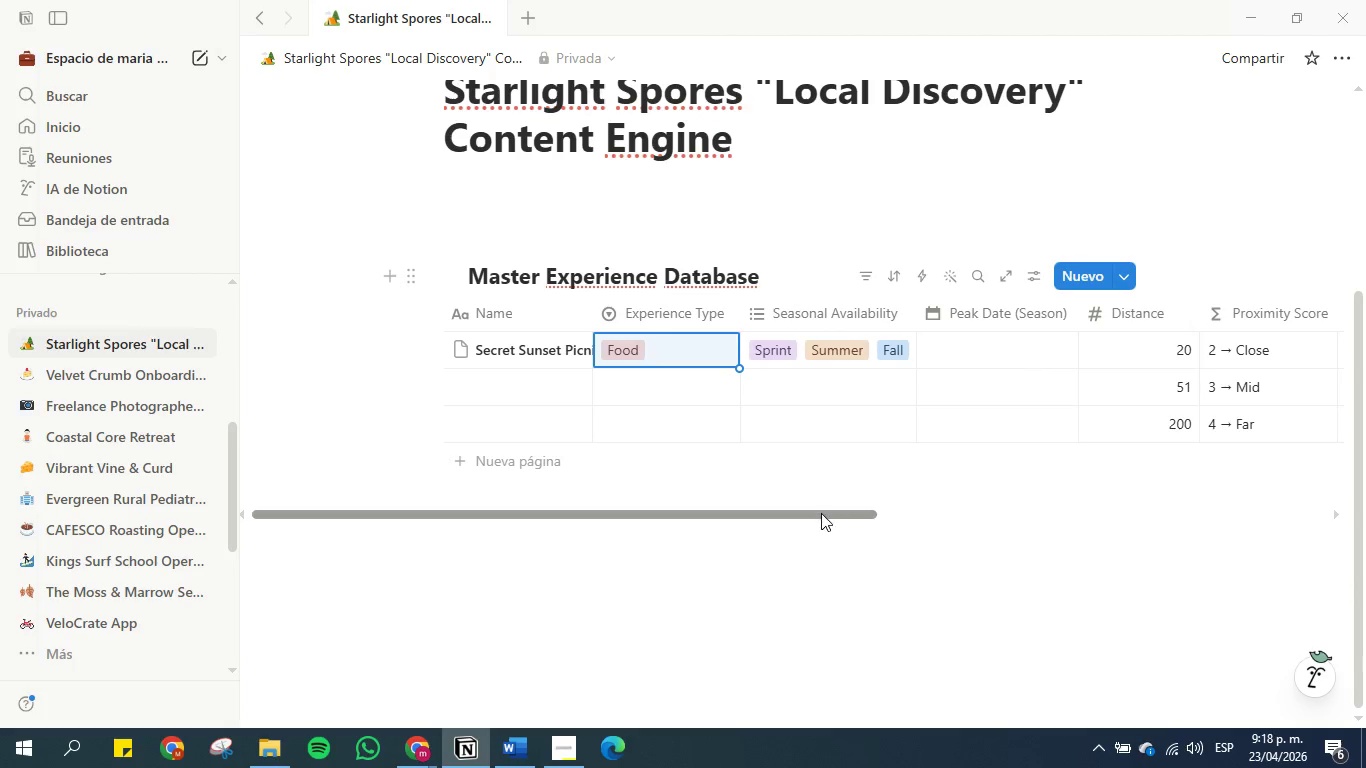 
left_click_drag(start_coordinate=[821, 513], to_coordinate=[1252, 513])
 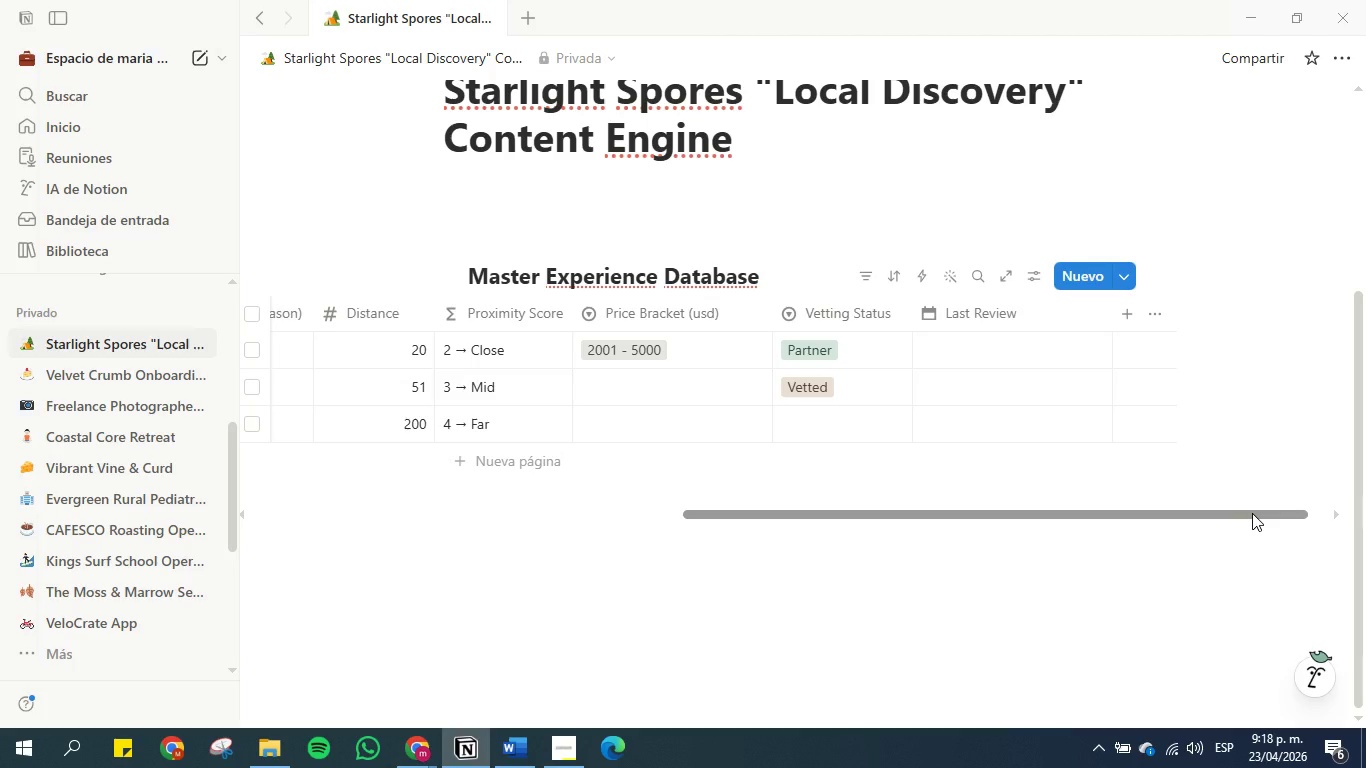 
wait(19.44)
 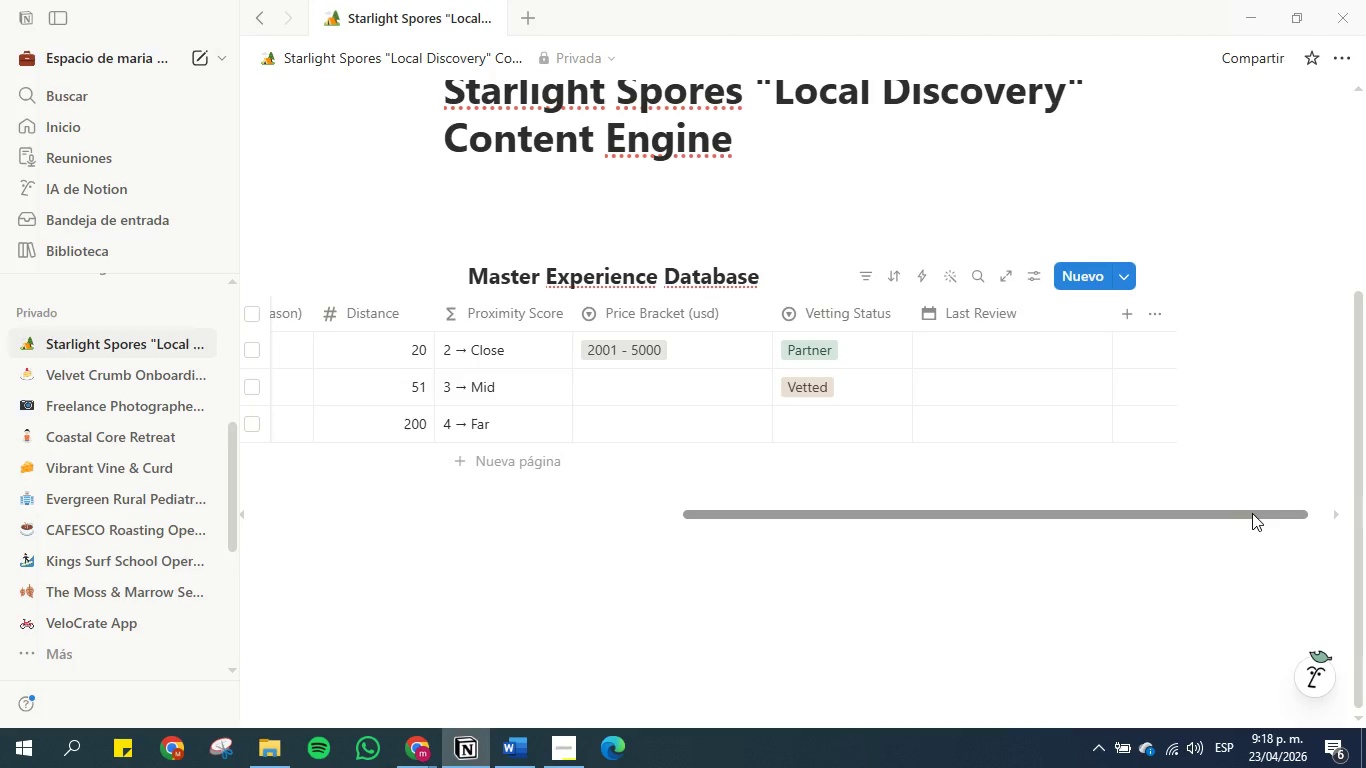 
left_click([522, 750])
 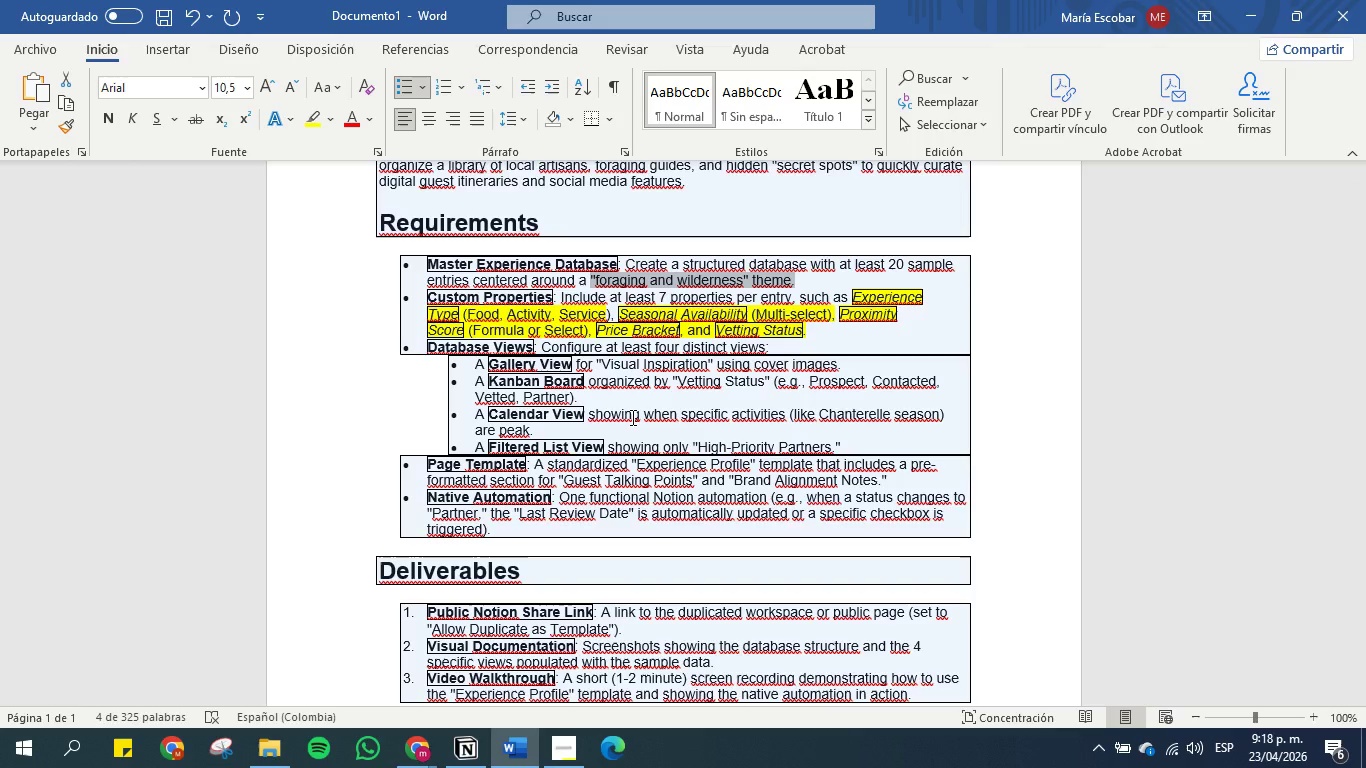 
wait(16.03)
 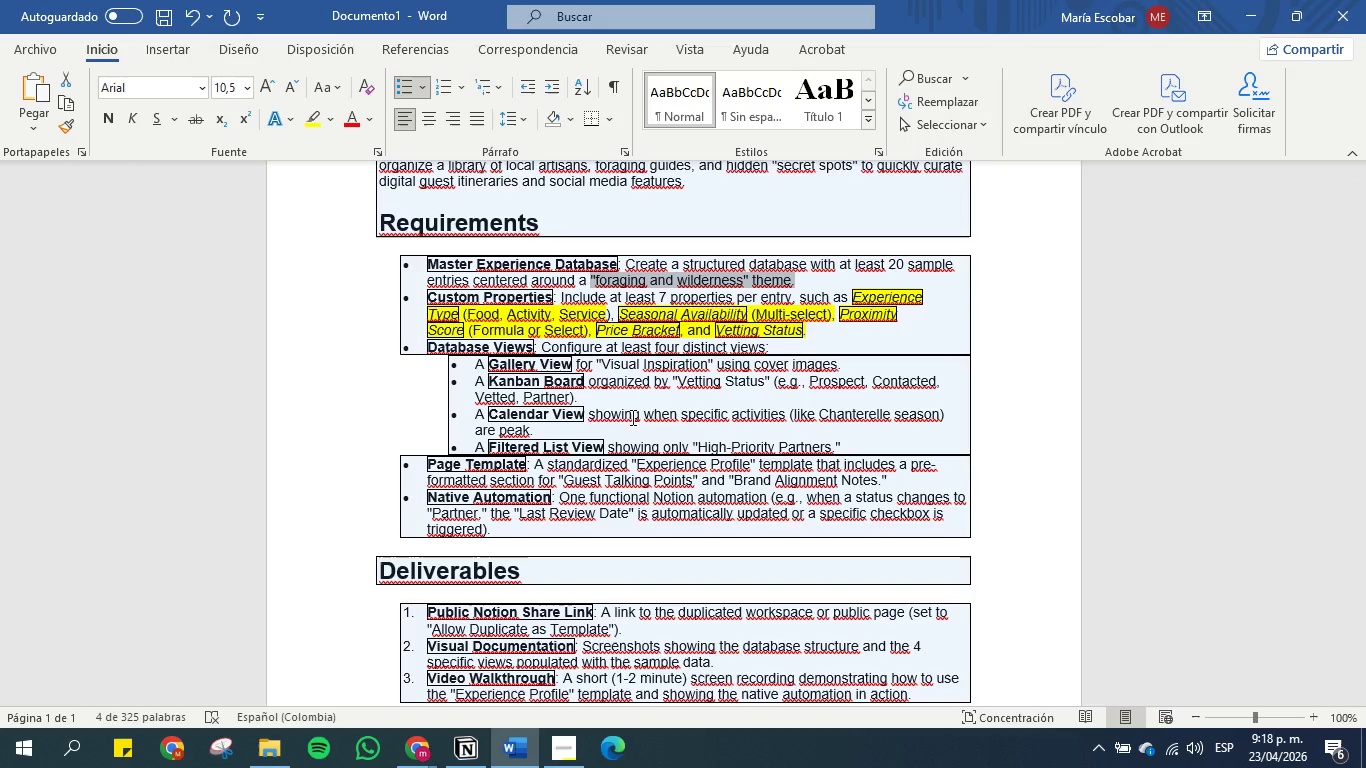 
left_click_drag(start_coordinate=[698, 448], to_coordinate=[821, 446])
 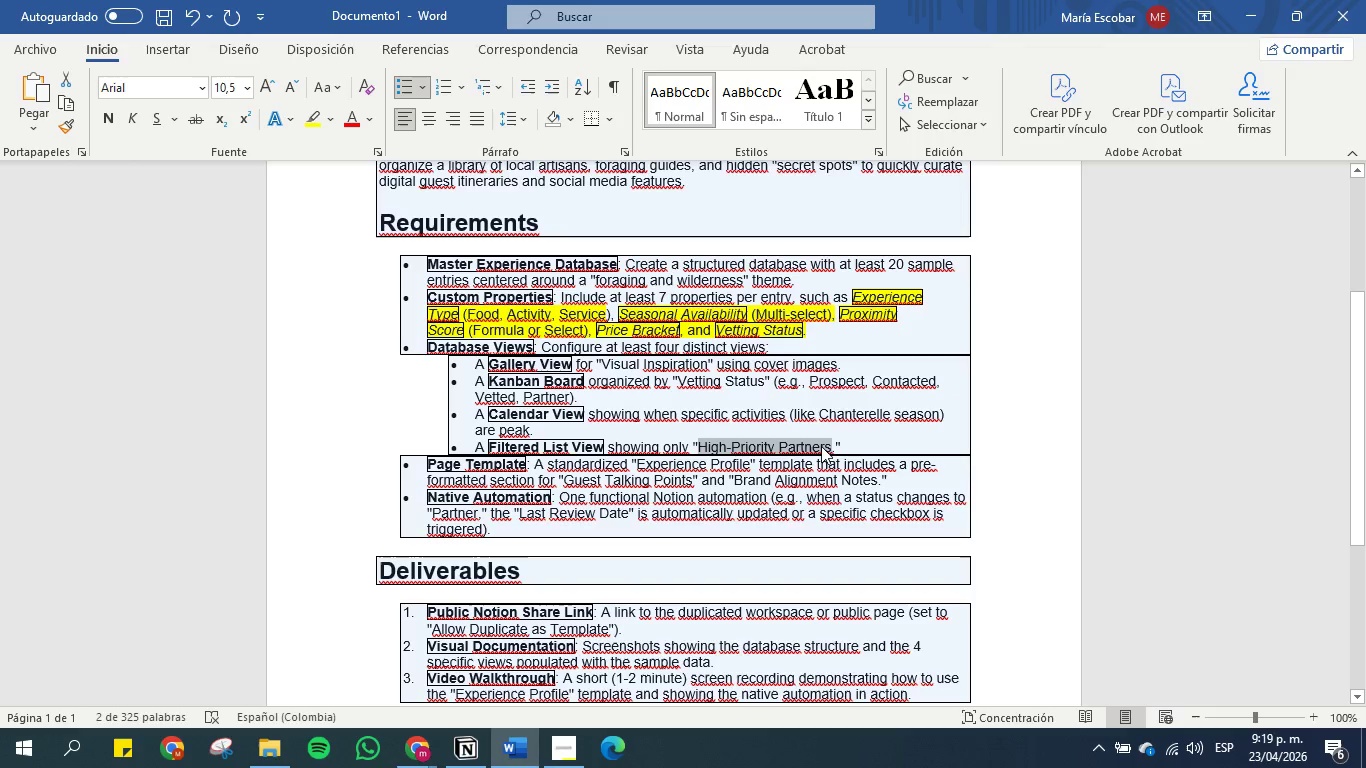 
key(Control+C)
 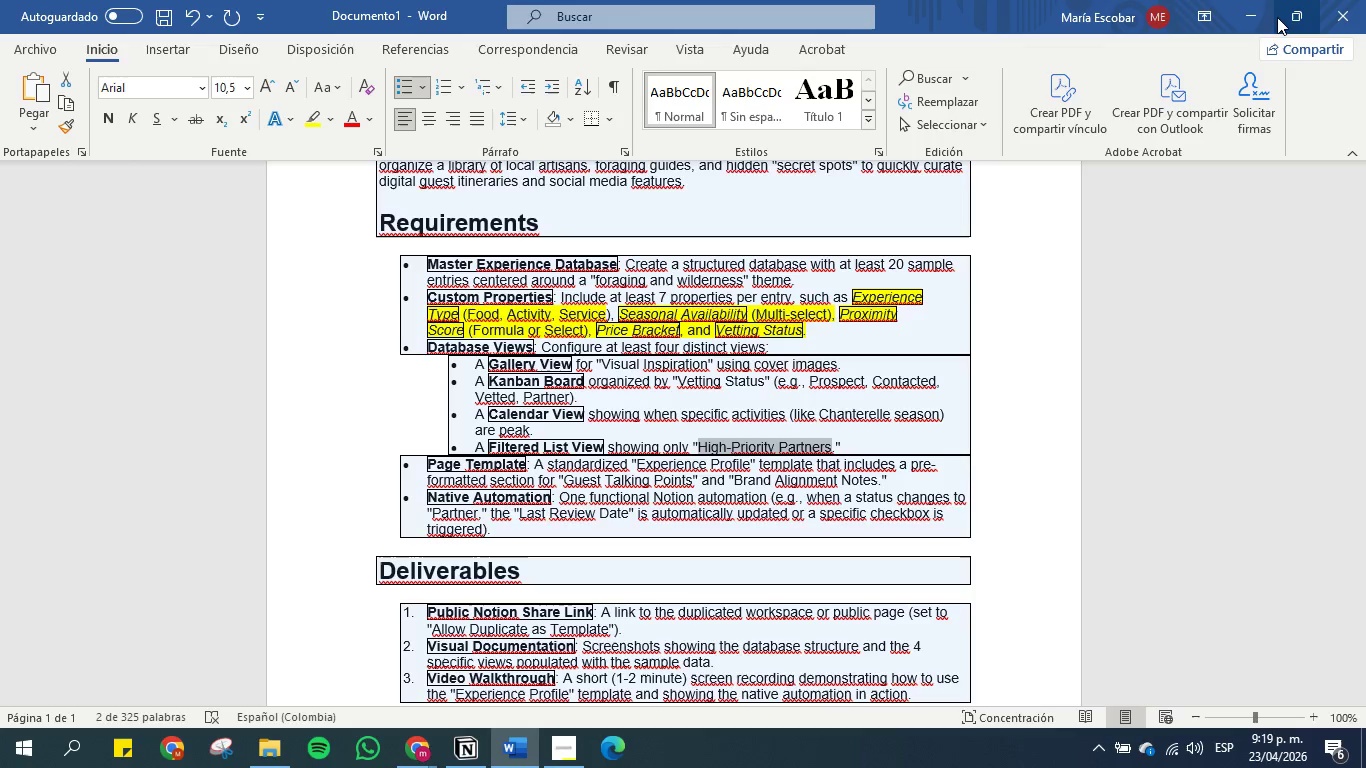 
left_click([1261, 7])
 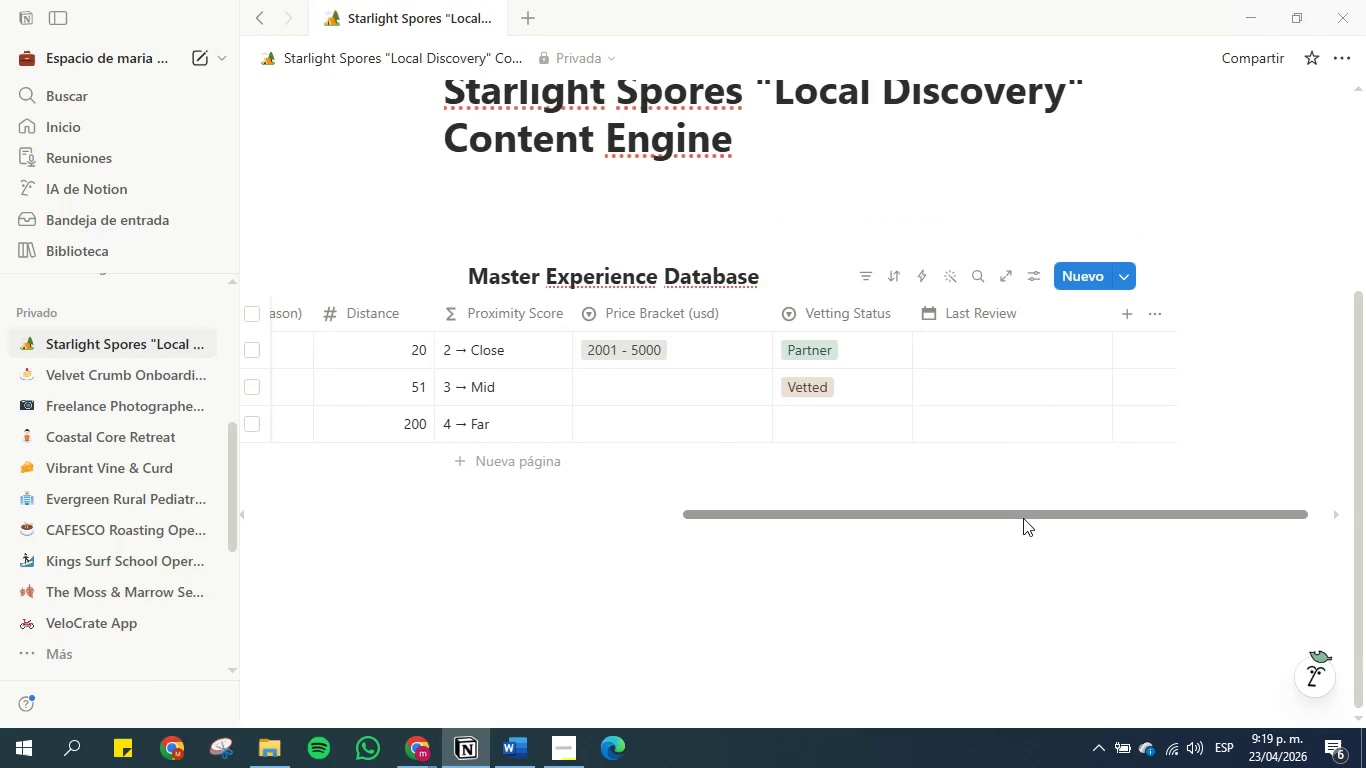 
left_click_drag(start_coordinate=[1028, 513], to_coordinate=[1072, 506])
 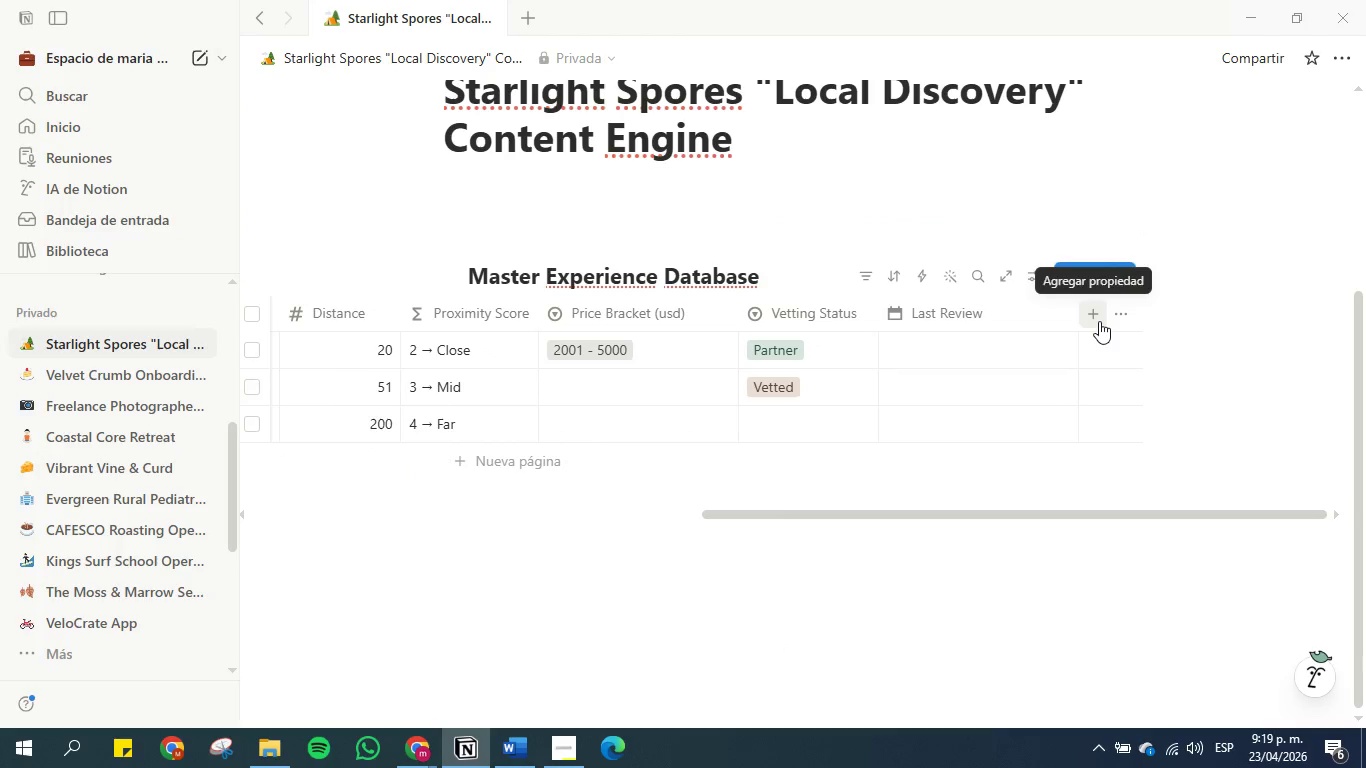 
left_click([1099, 321])
 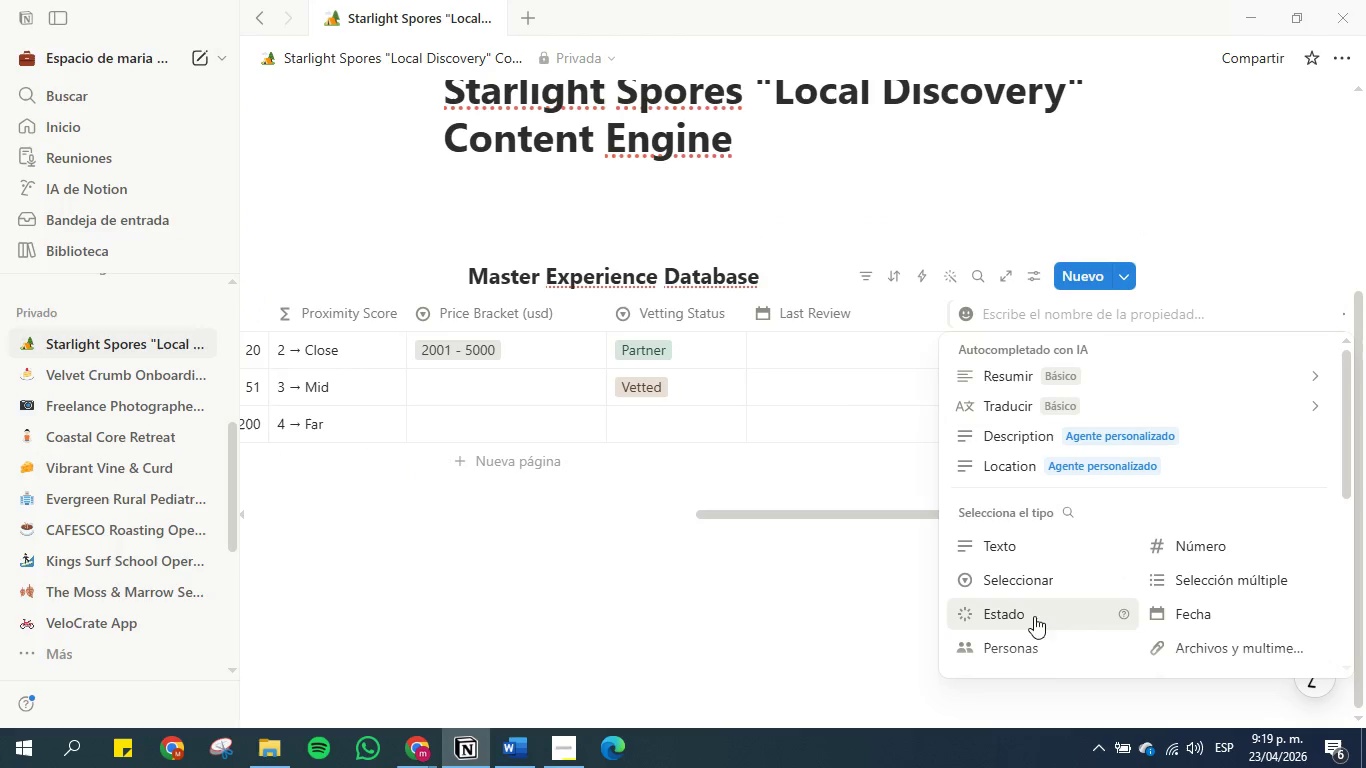 
scroll: coordinate [1178, 578], scroll_direction: down, amount: 1.0
 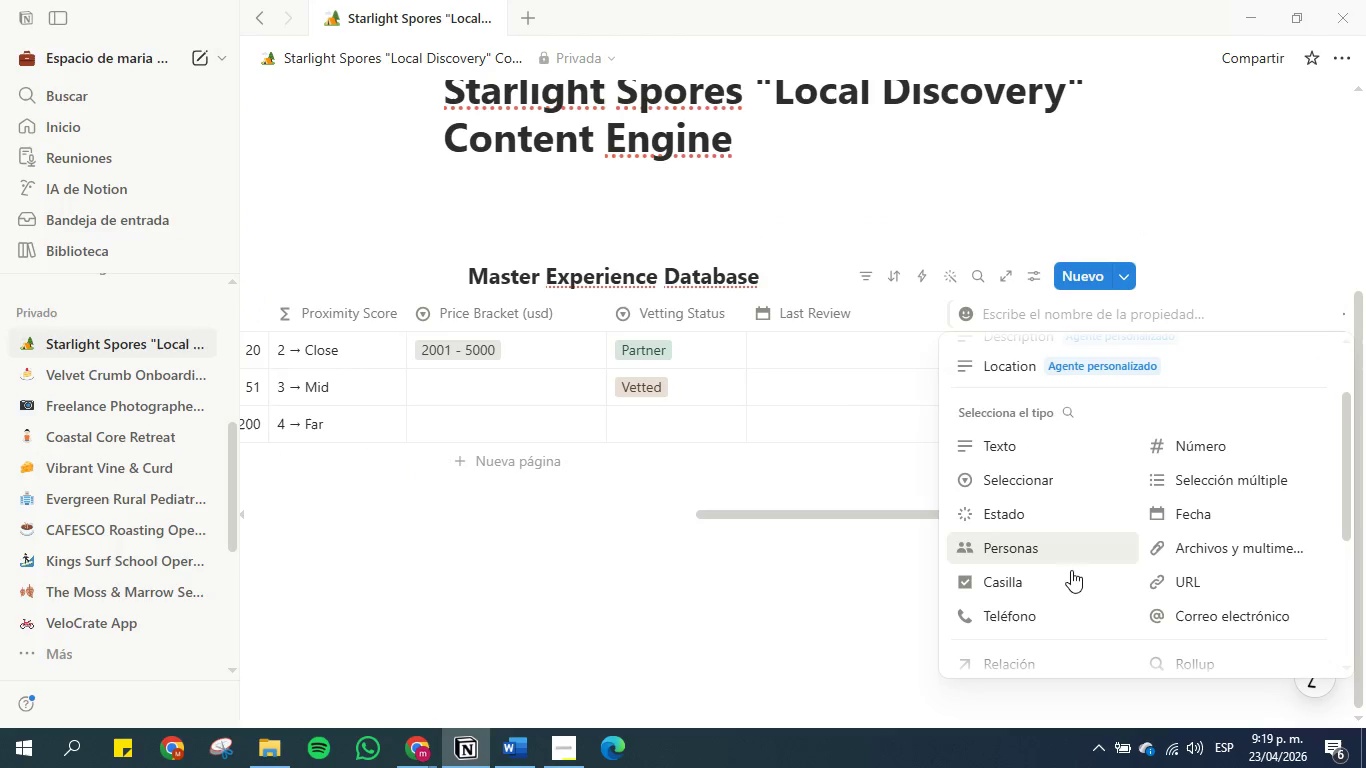 
left_click([1019, 591])
 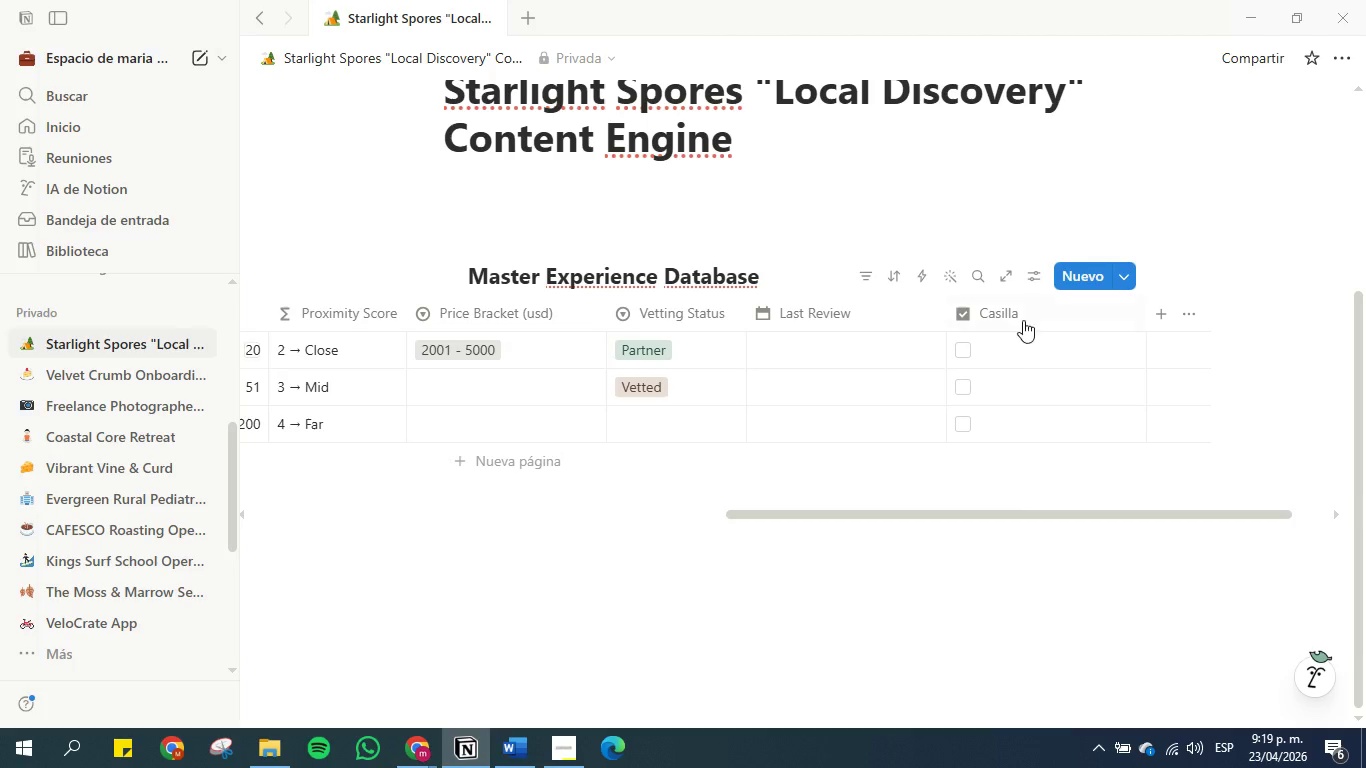 
left_click([1016, 306])
 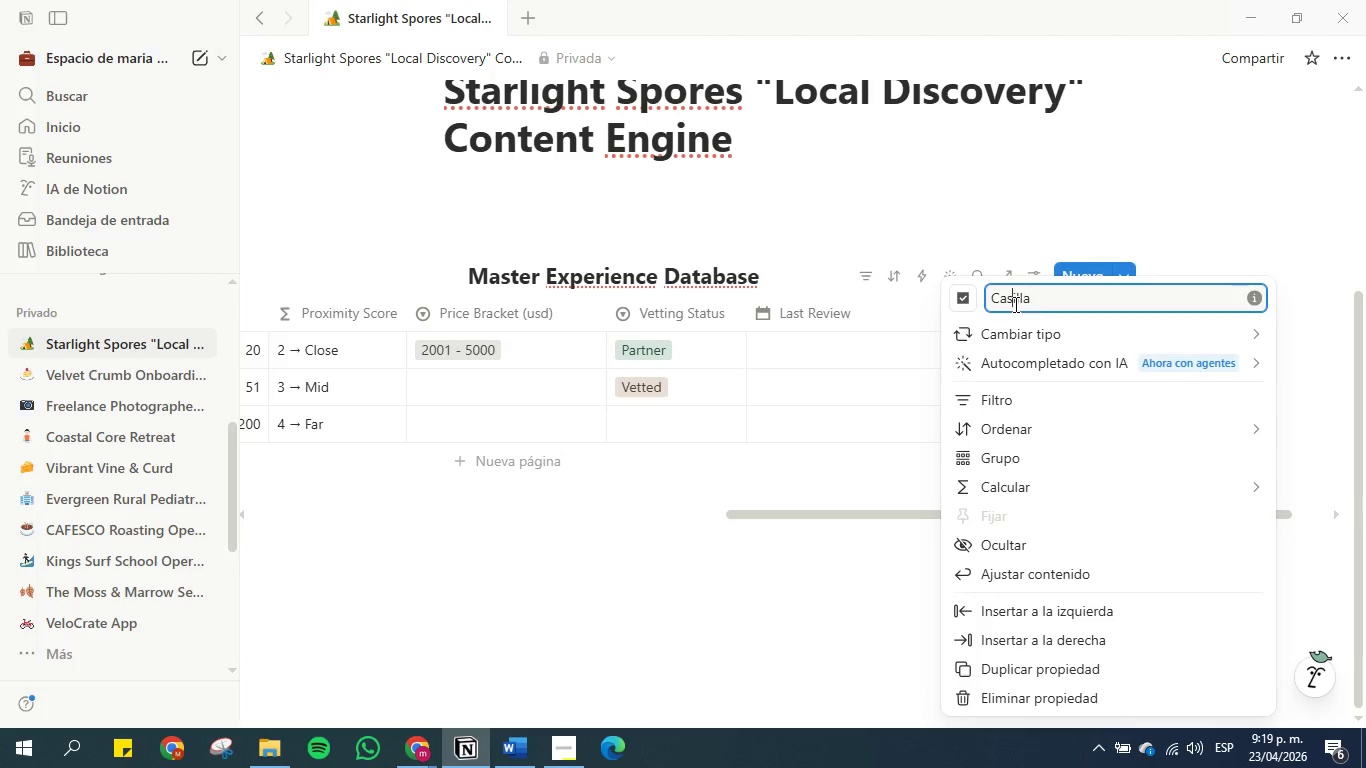 
double_click([1014, 304])
 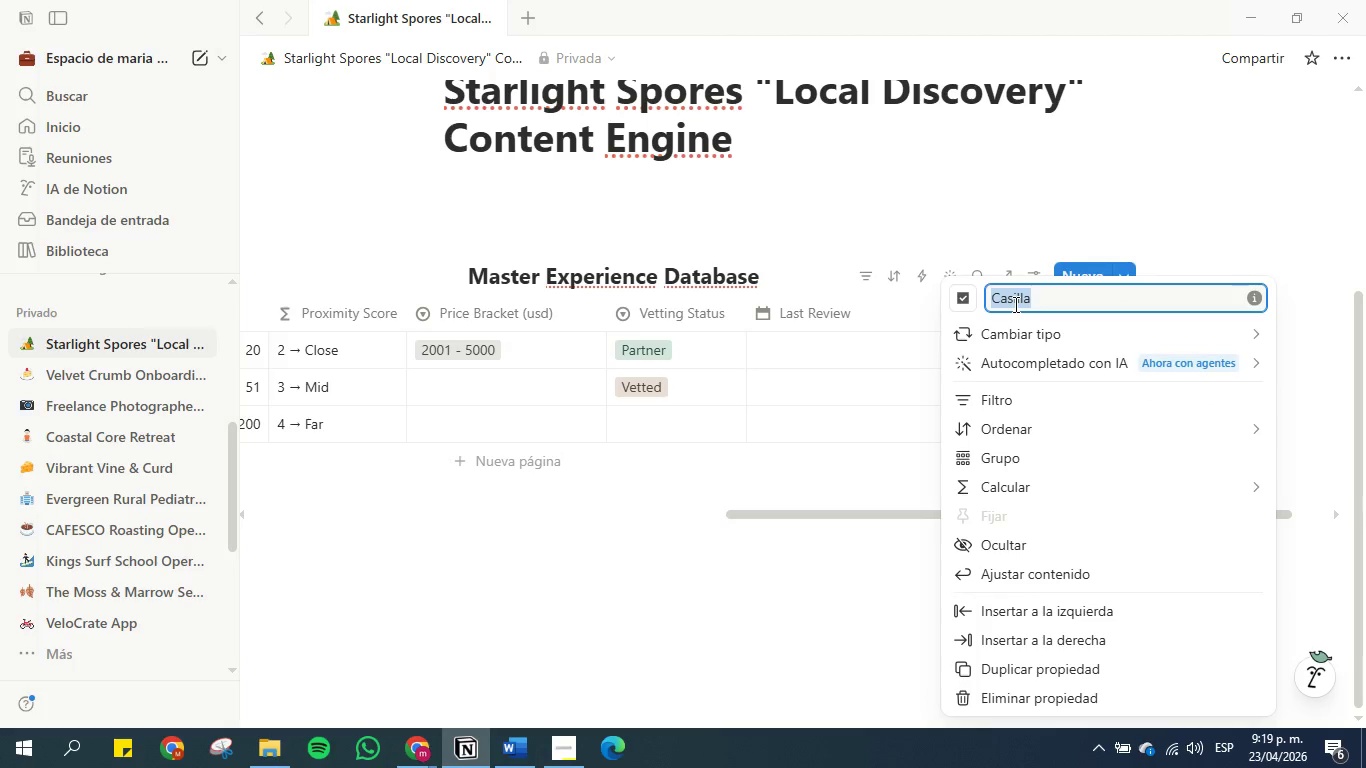 
triple_click([1014, 304])
 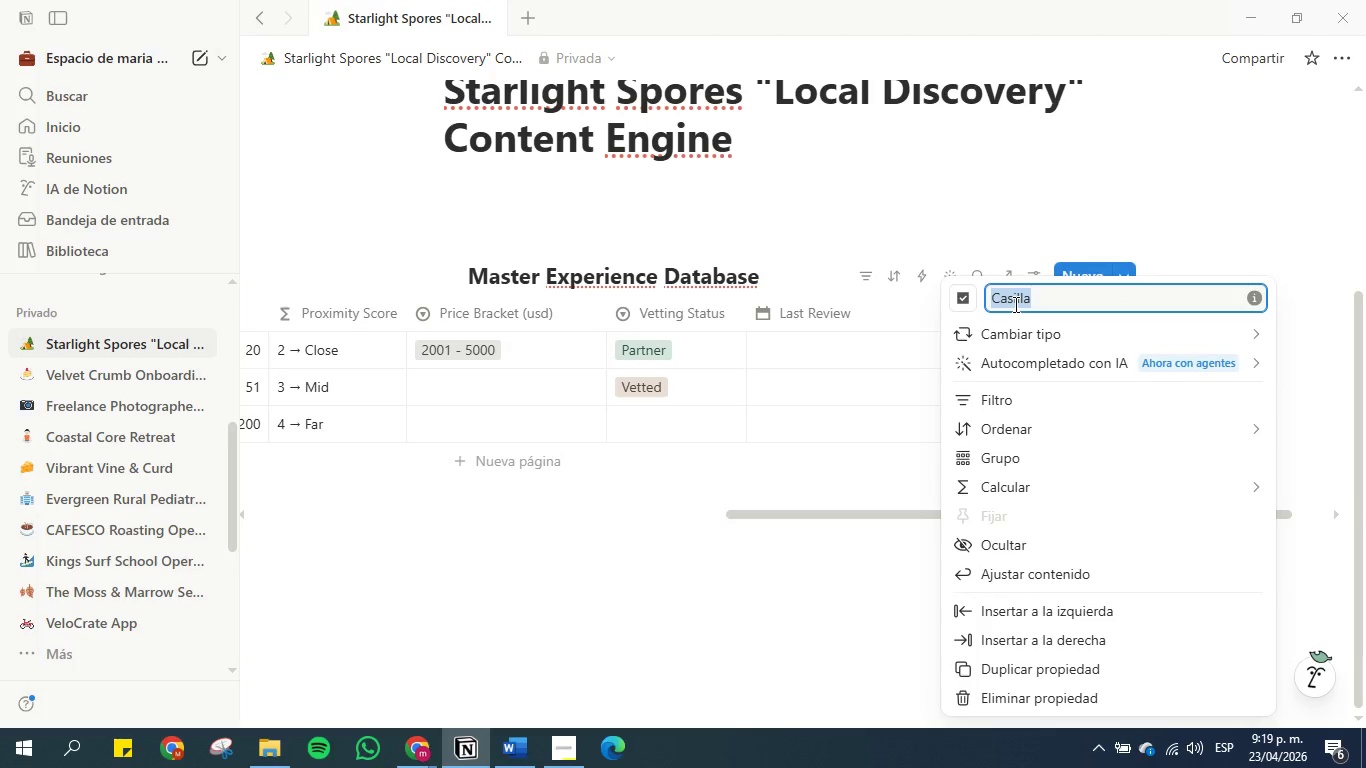 
key(Control+V)
 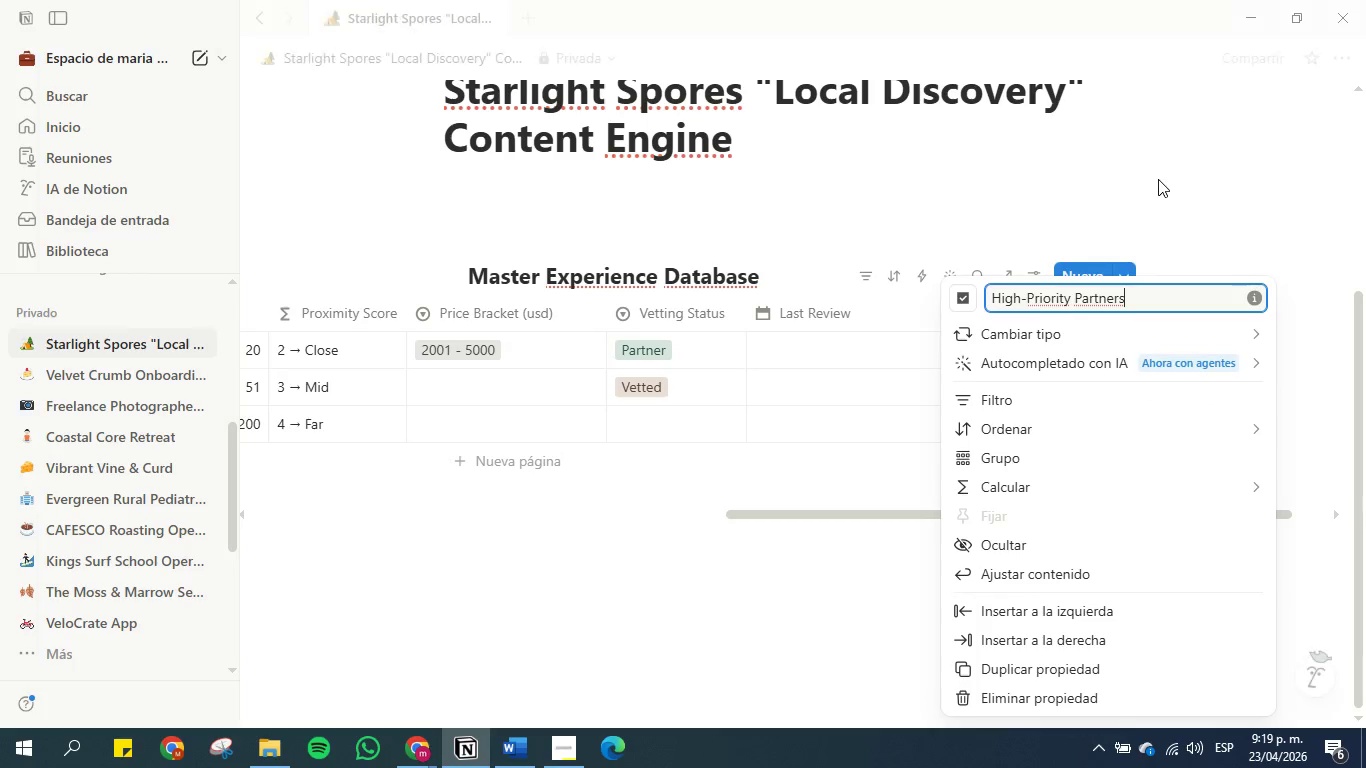 
left_click([1158, 178])
 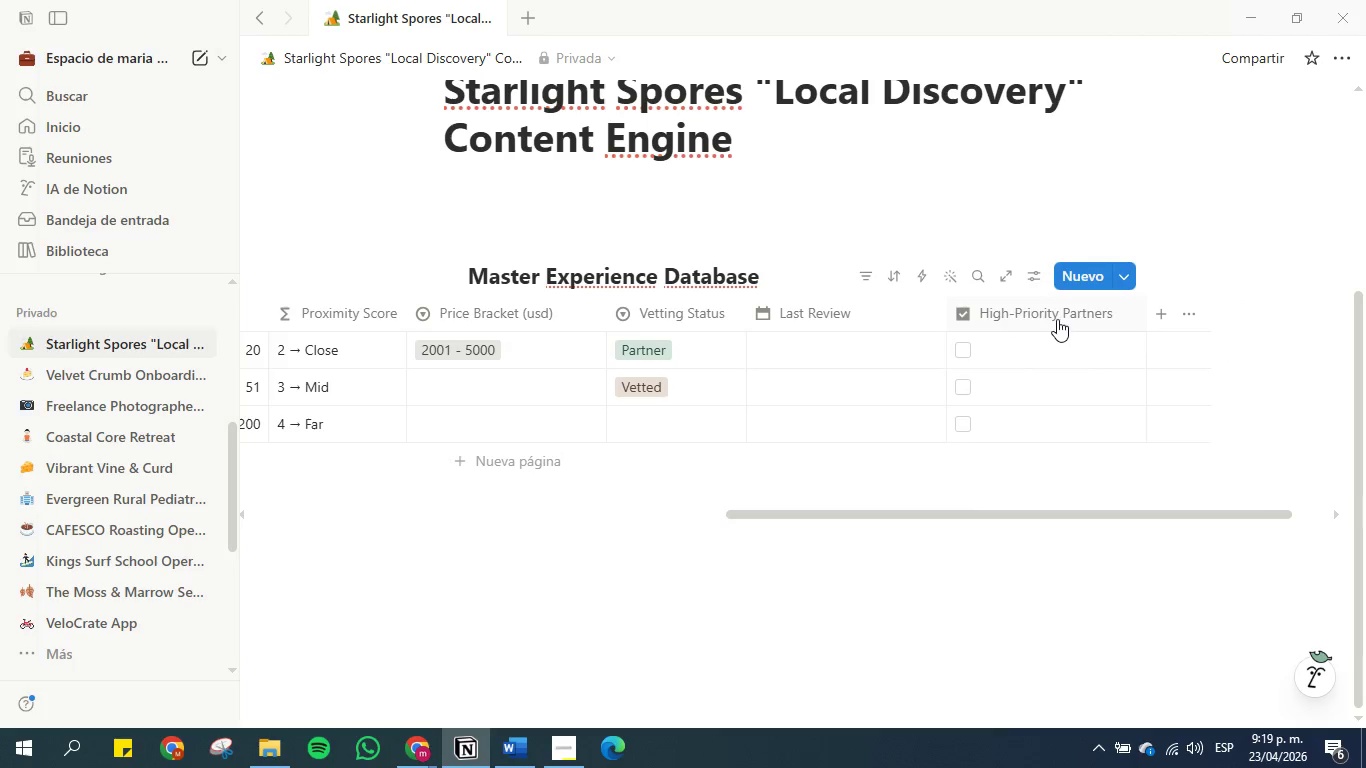 
left_click_drag(start_coordinate=[1057, 306], to_coordinate=[845, 306])
 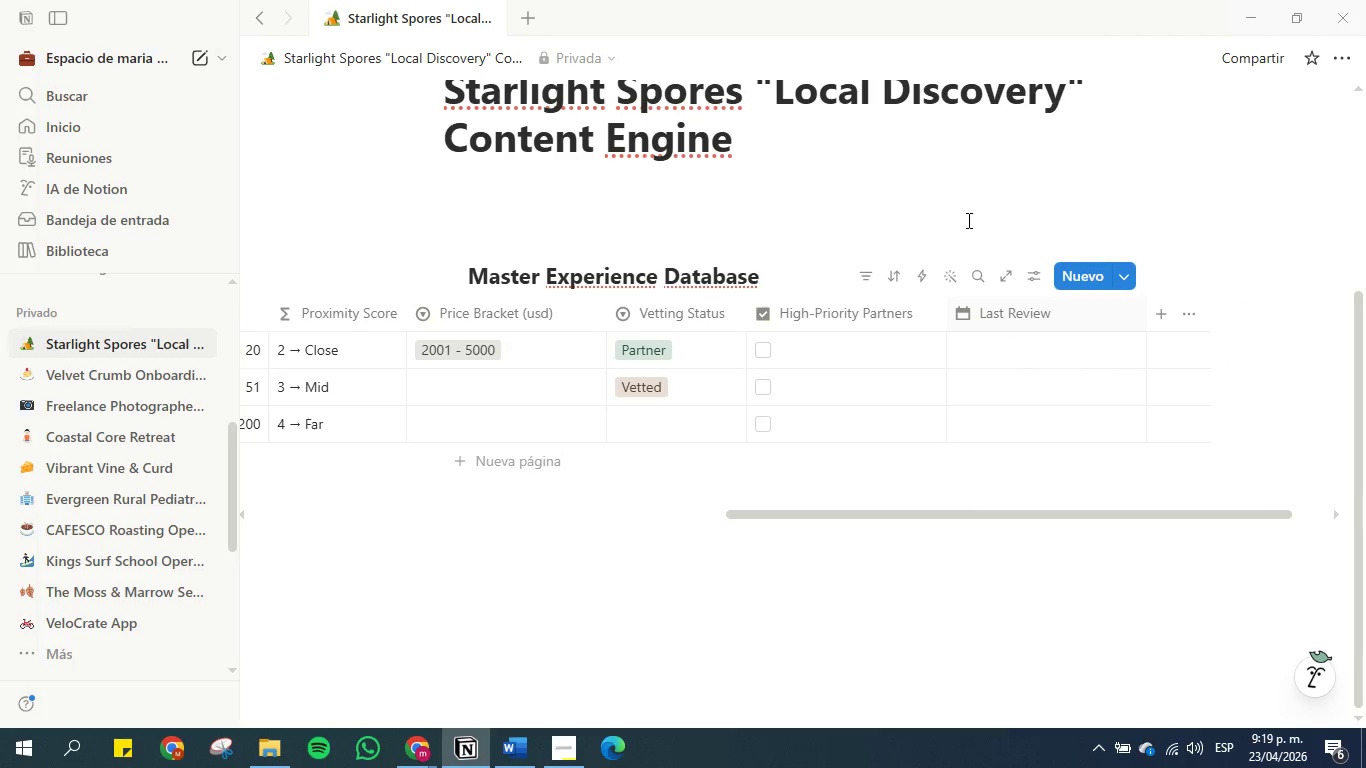 
left_click([967, 218])
 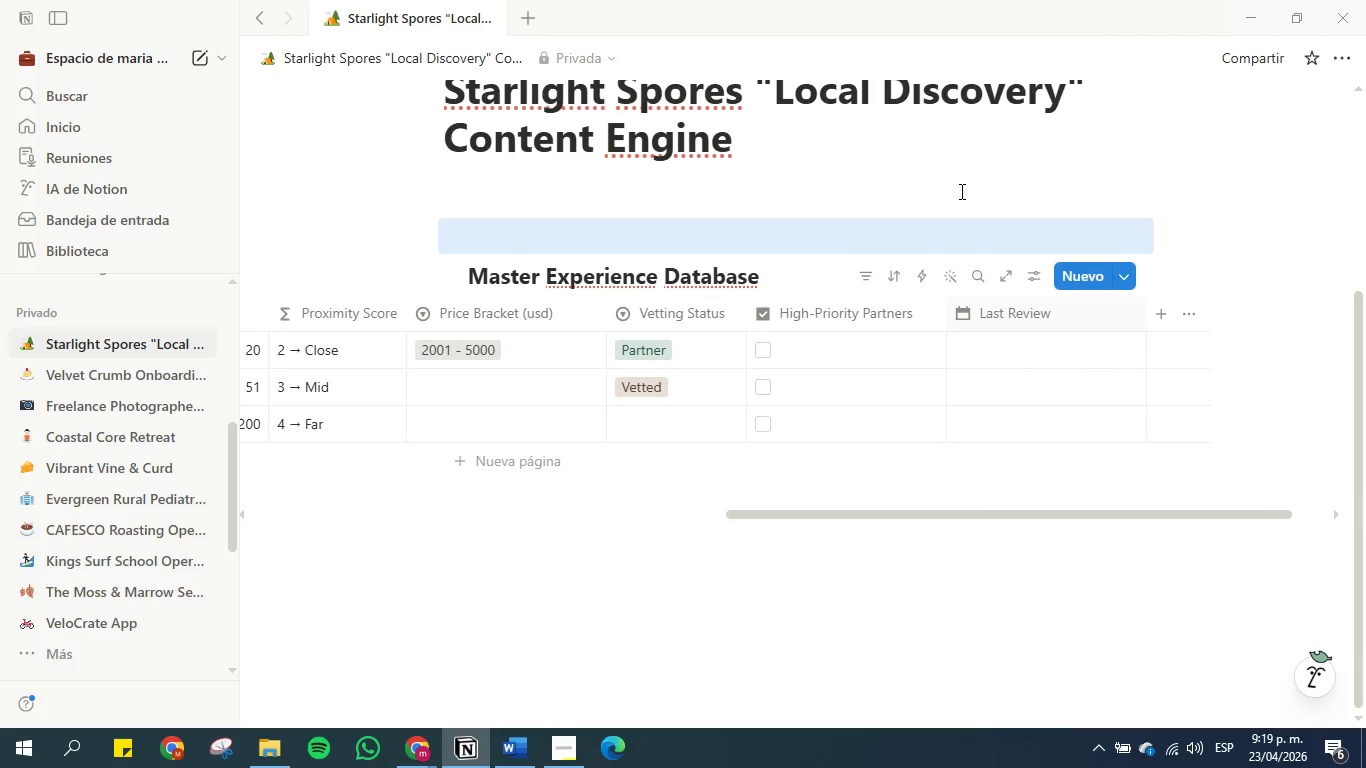 
wait(12.45)
 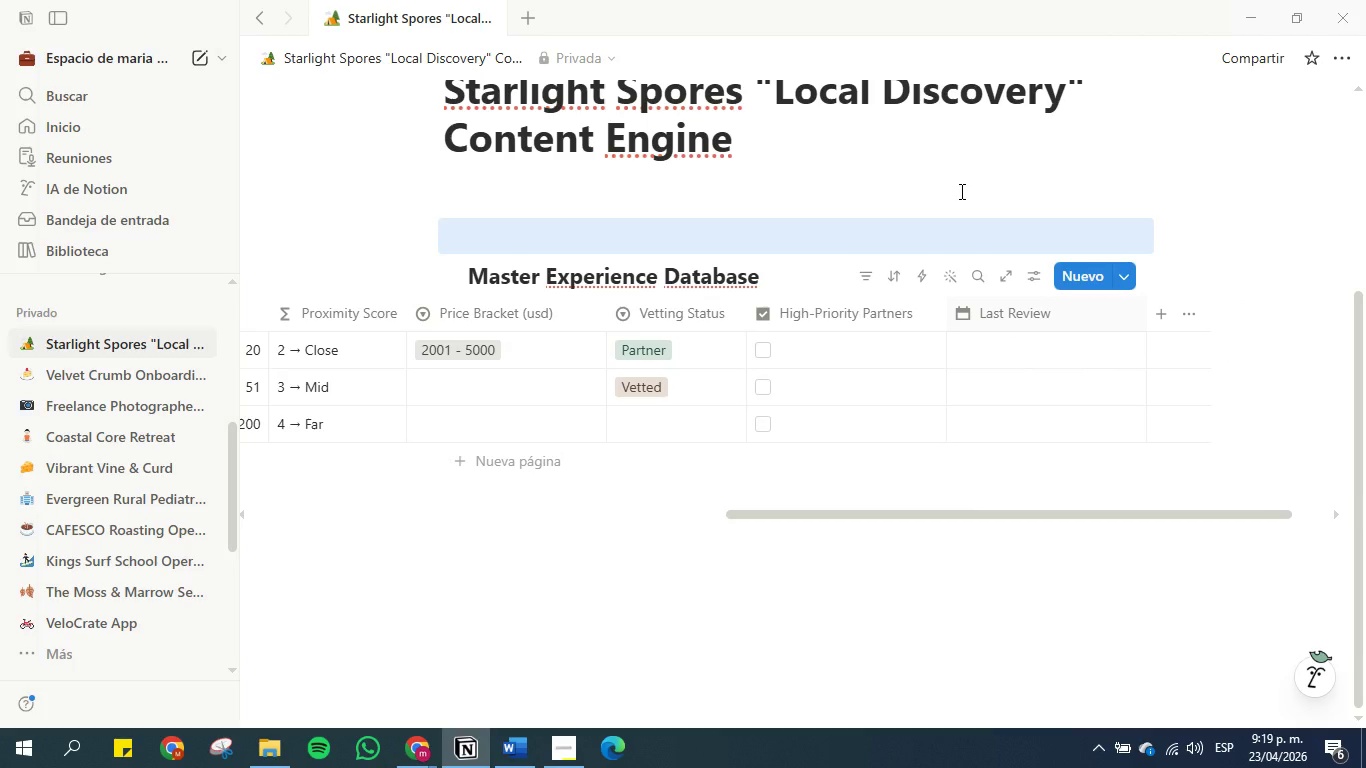 
left_click_drag(start_coordinate=[796, 515], to_coordinate=[315, 498])
 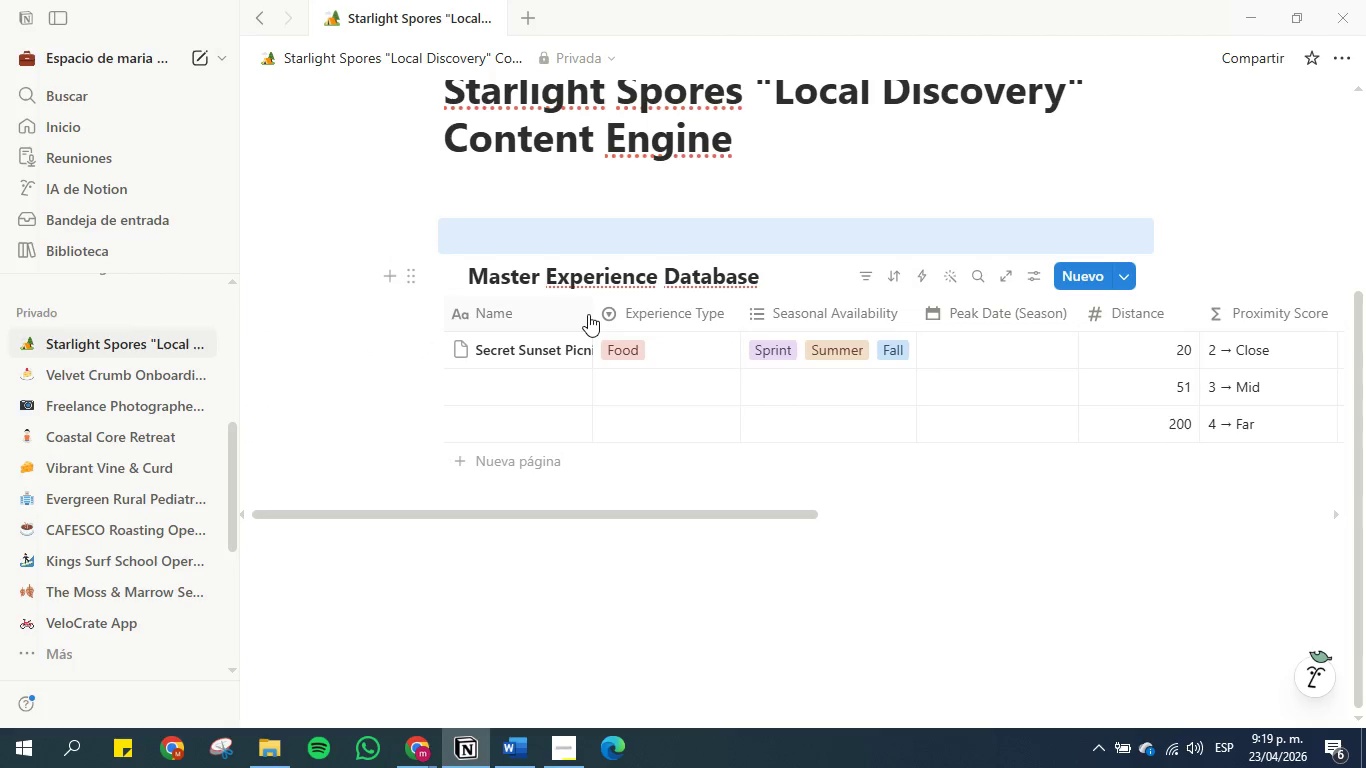 
left_click([593, 314])
 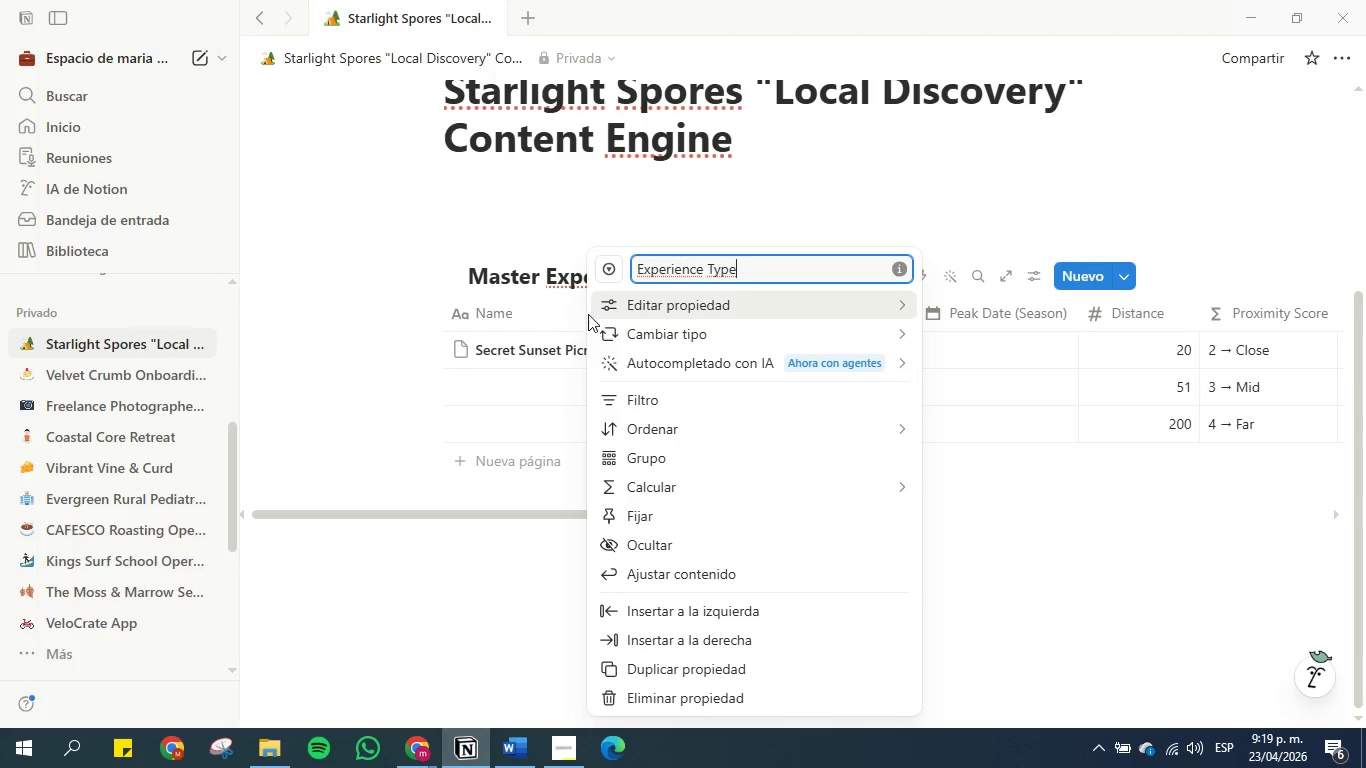 
left_click([566, 314])
 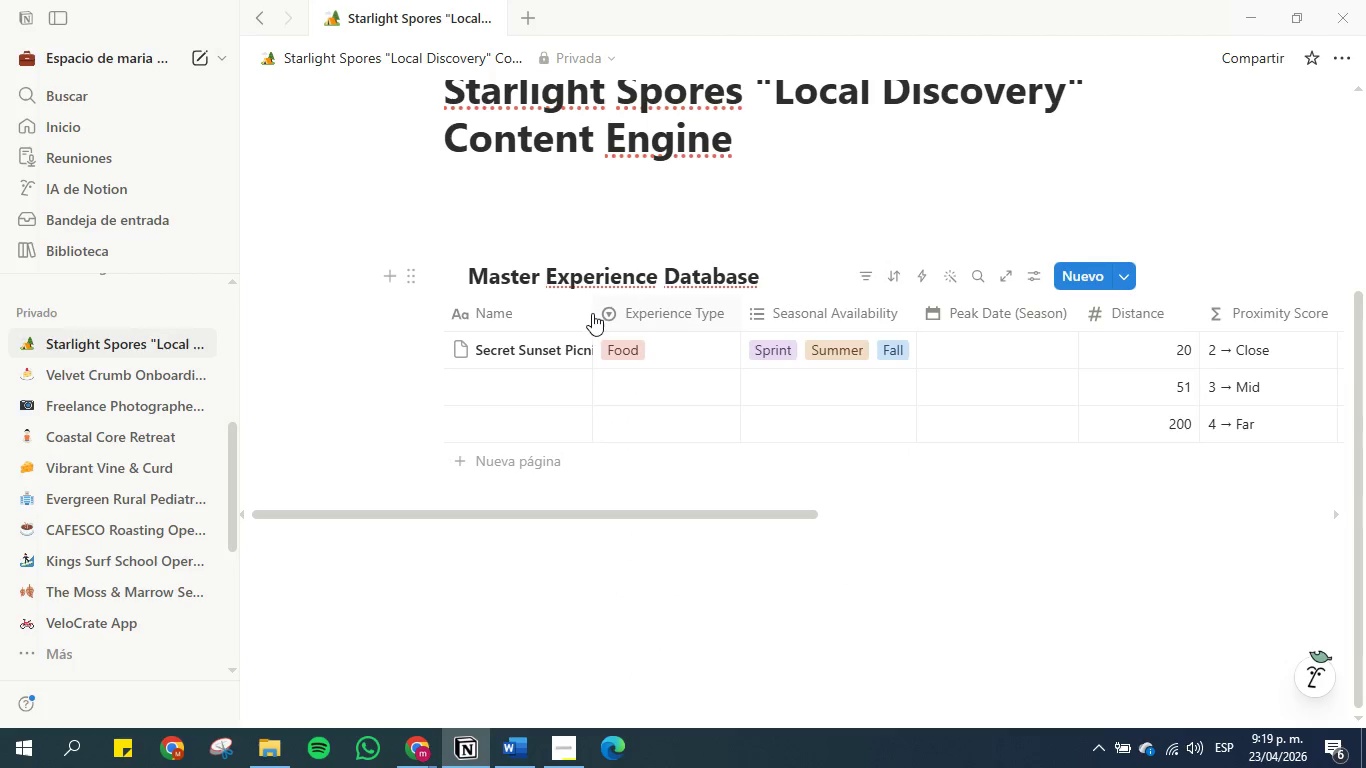 
left_click_drag(start_coordinate=[590, 313], to_coordinate=[634, 313])
 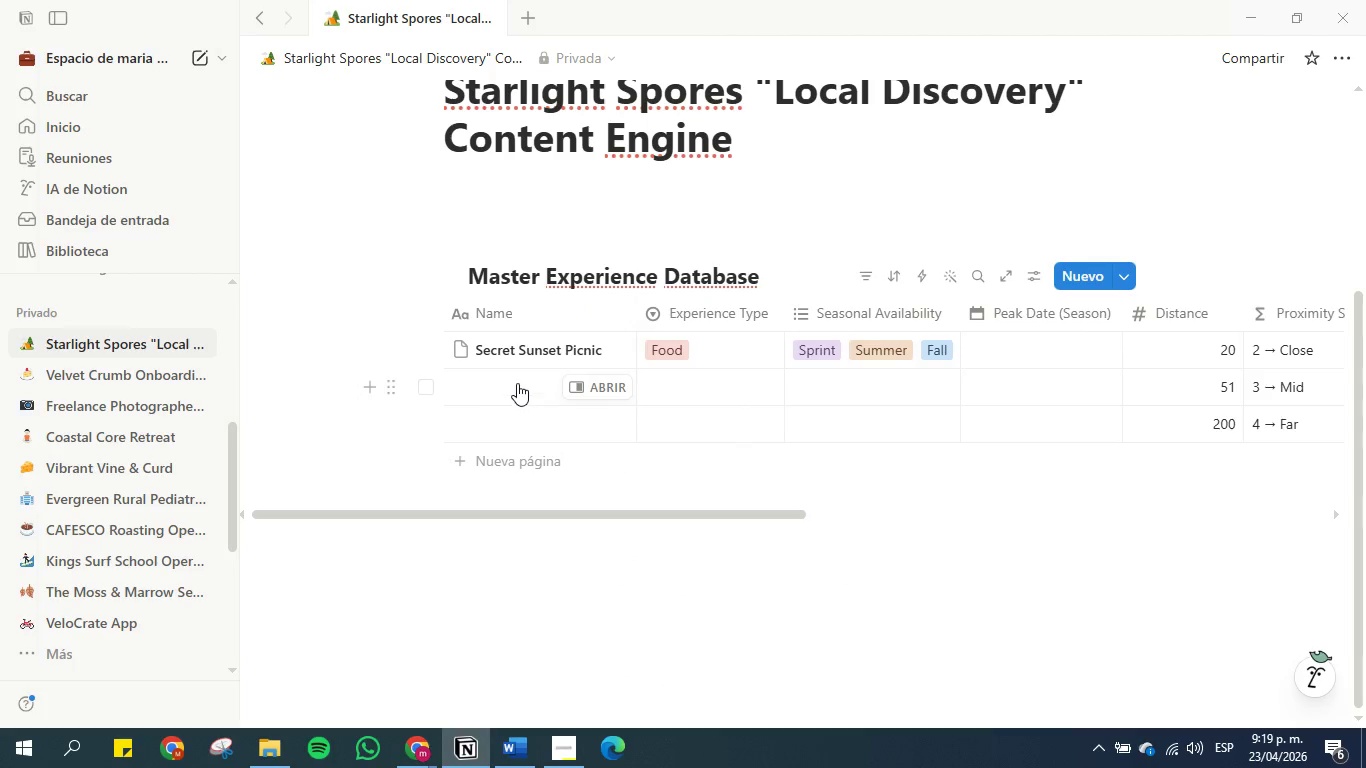 
left_click([517, 383])
 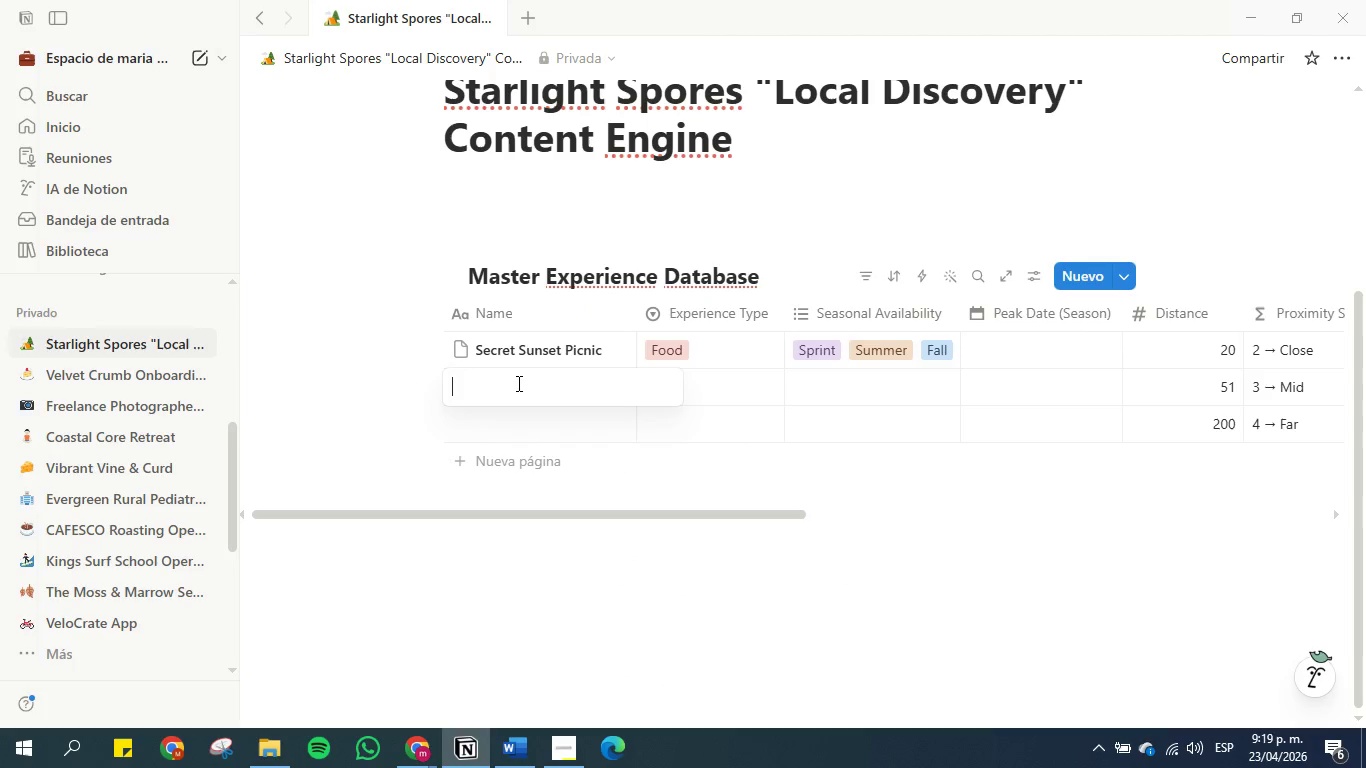 
wait(5.75)
 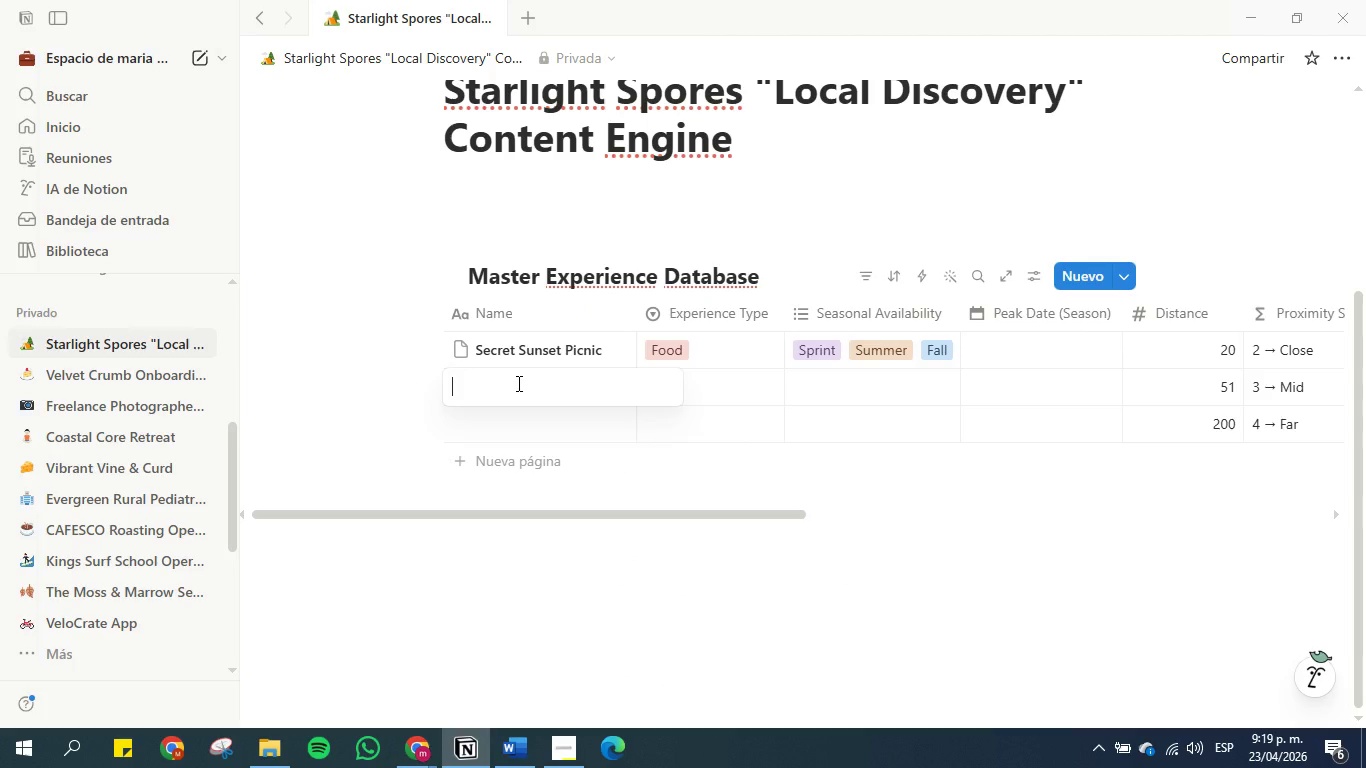 
type(Chq)
key(Backspace)
type(antere)
 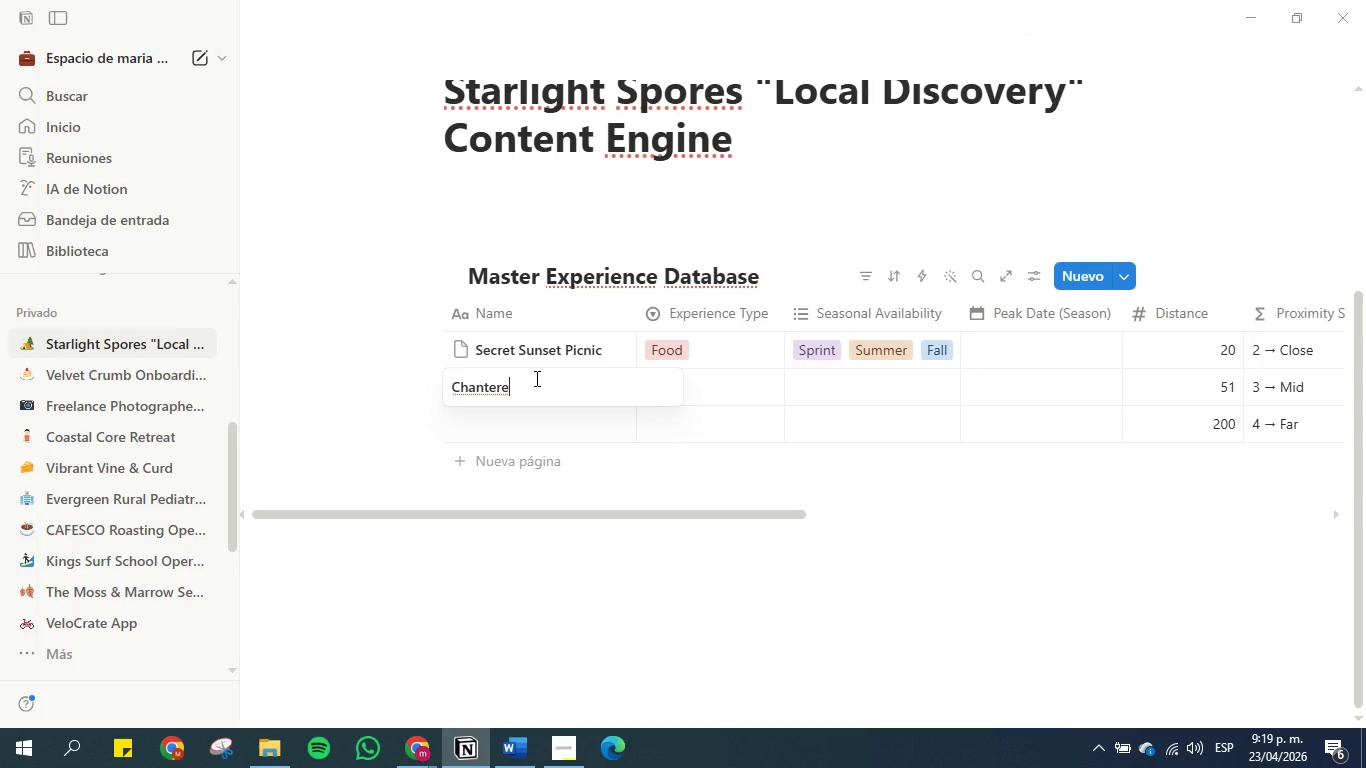 
type(lle Hunt )
 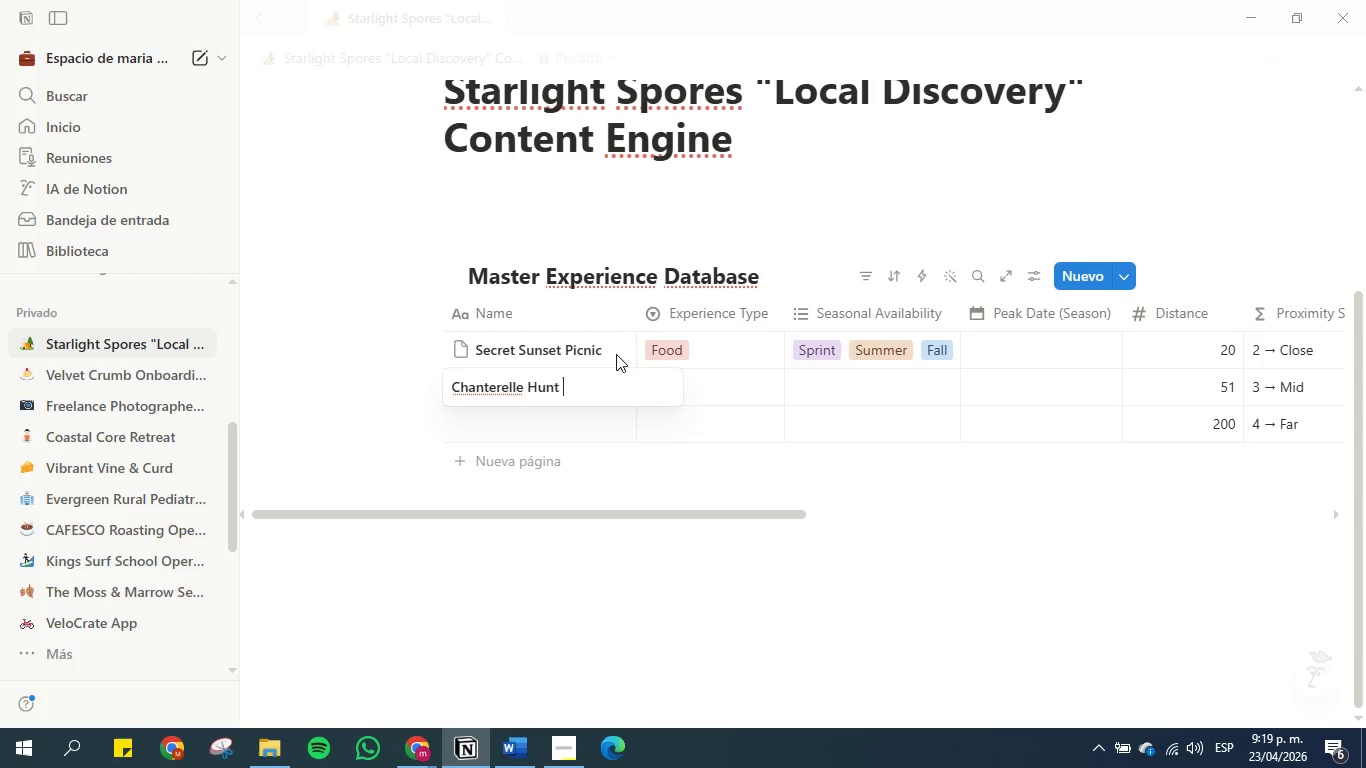 
left_click([734, 369])
 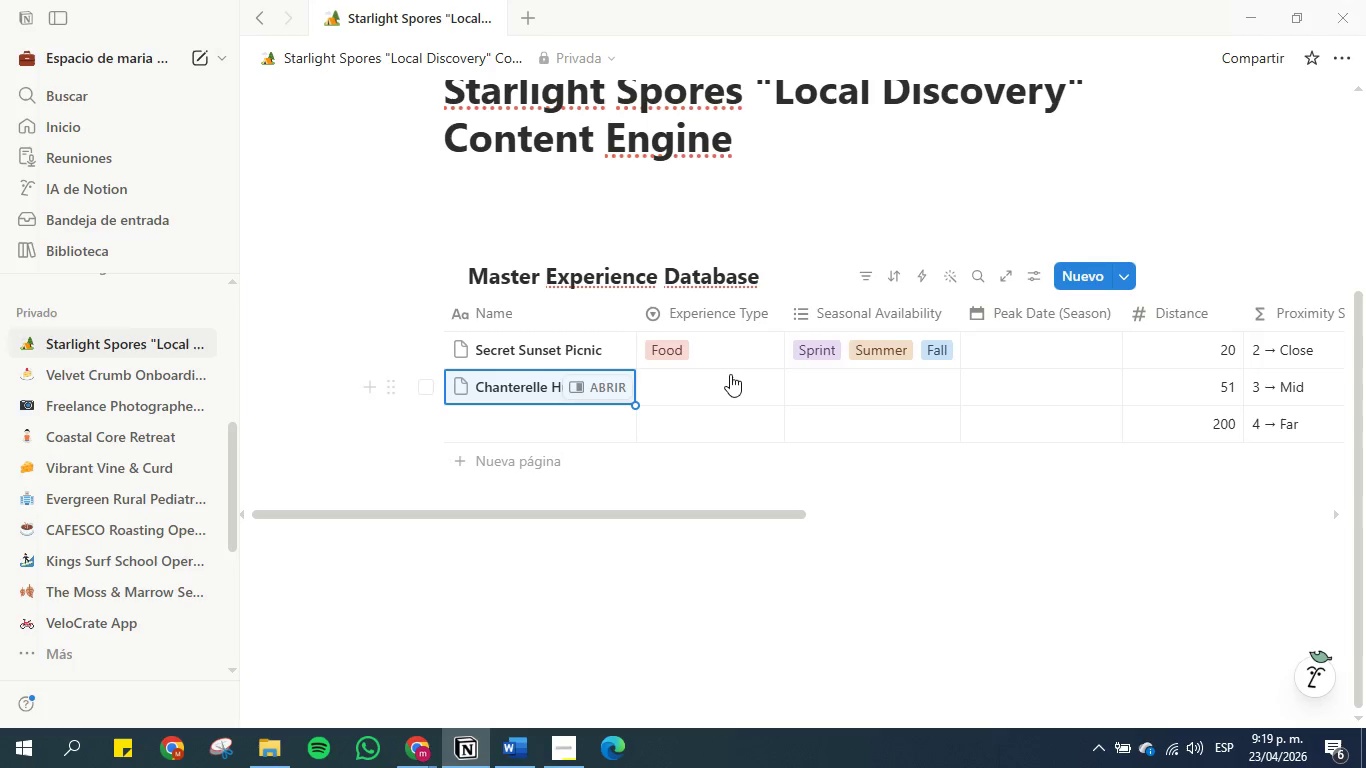 
left_click([730, 374])
 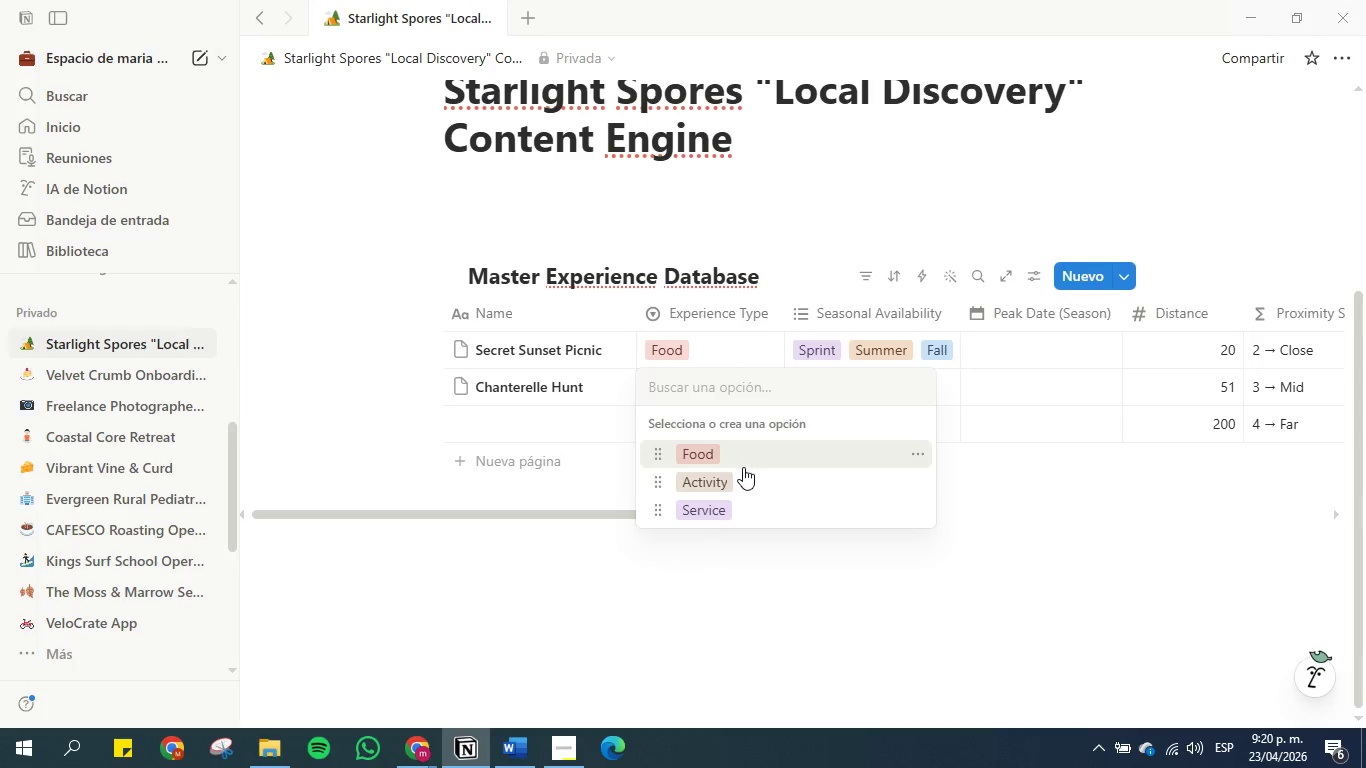 
left_click([743, 479])
 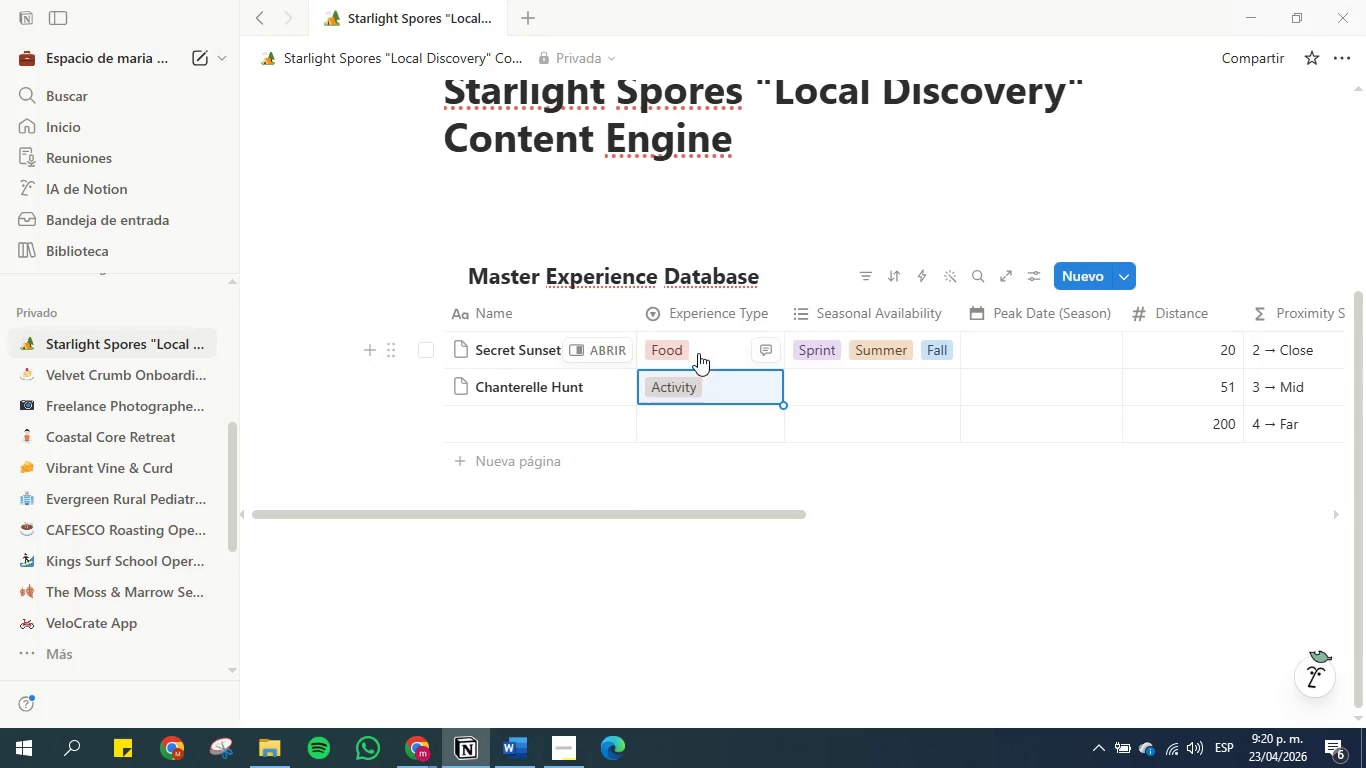 
left_click([698, 352])
 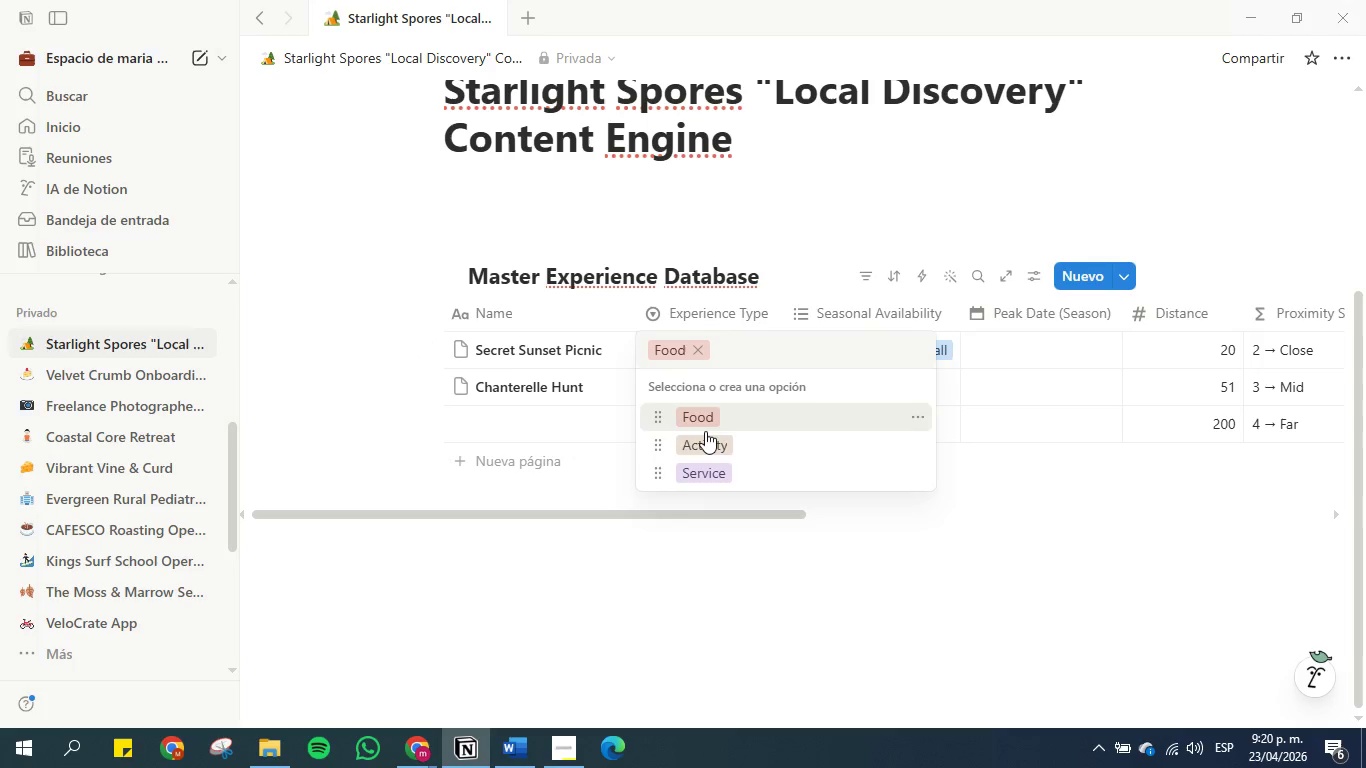 
left_click([707, 425])
 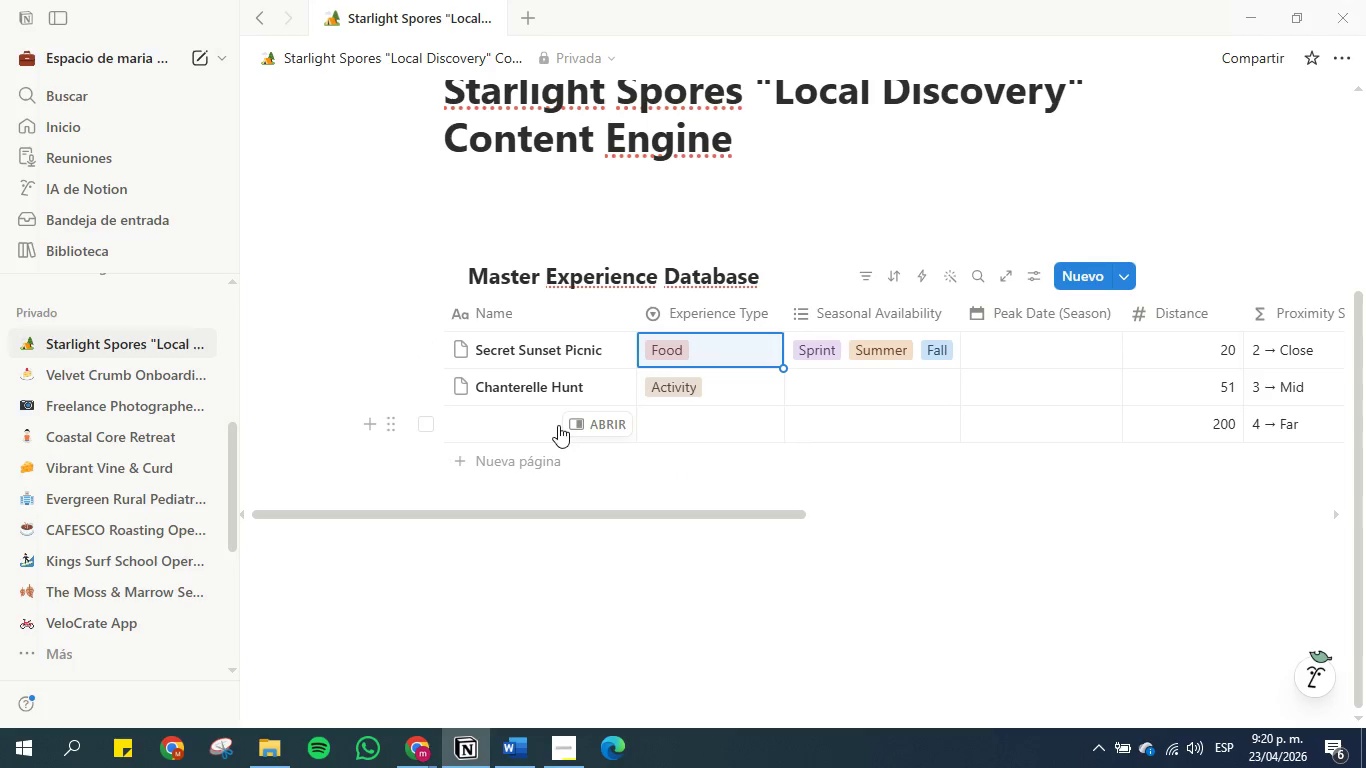 
left_click([494, 425])
 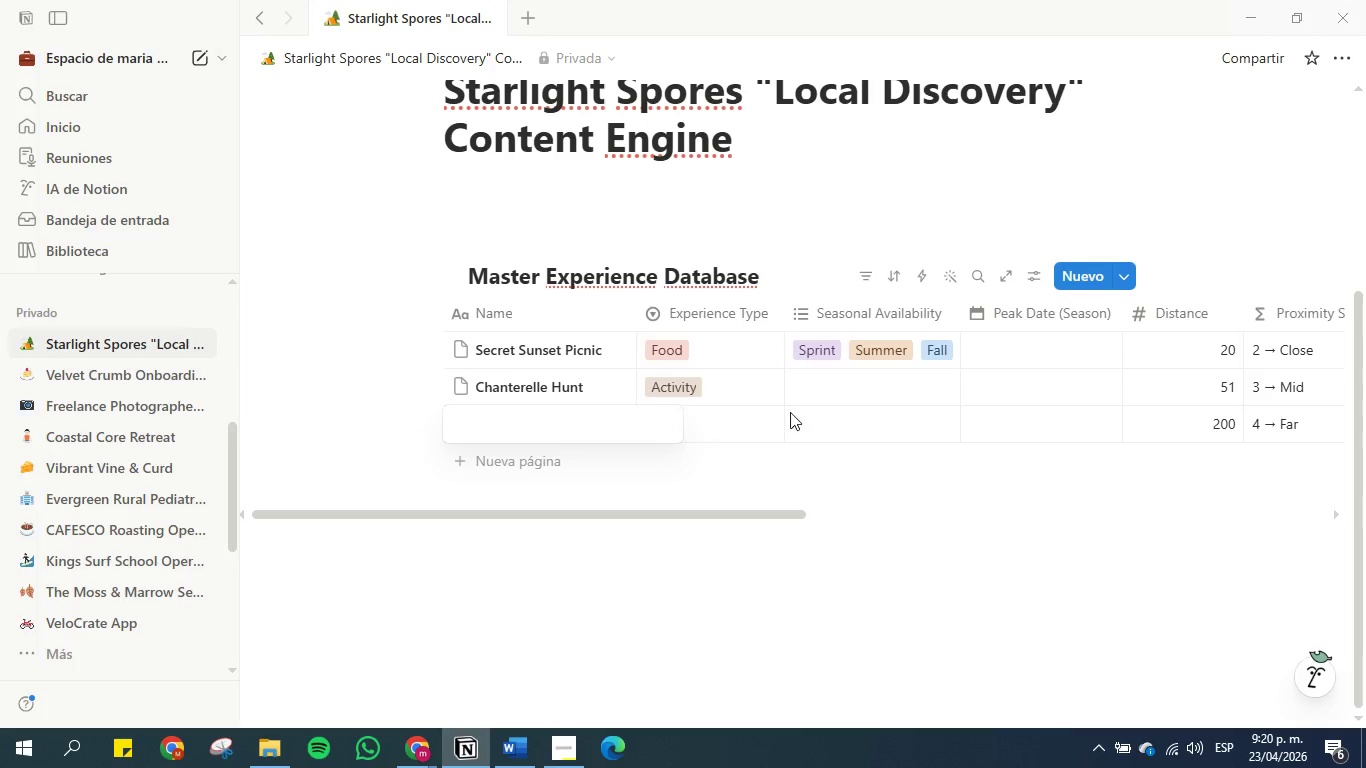 
left_click([867, 429])
 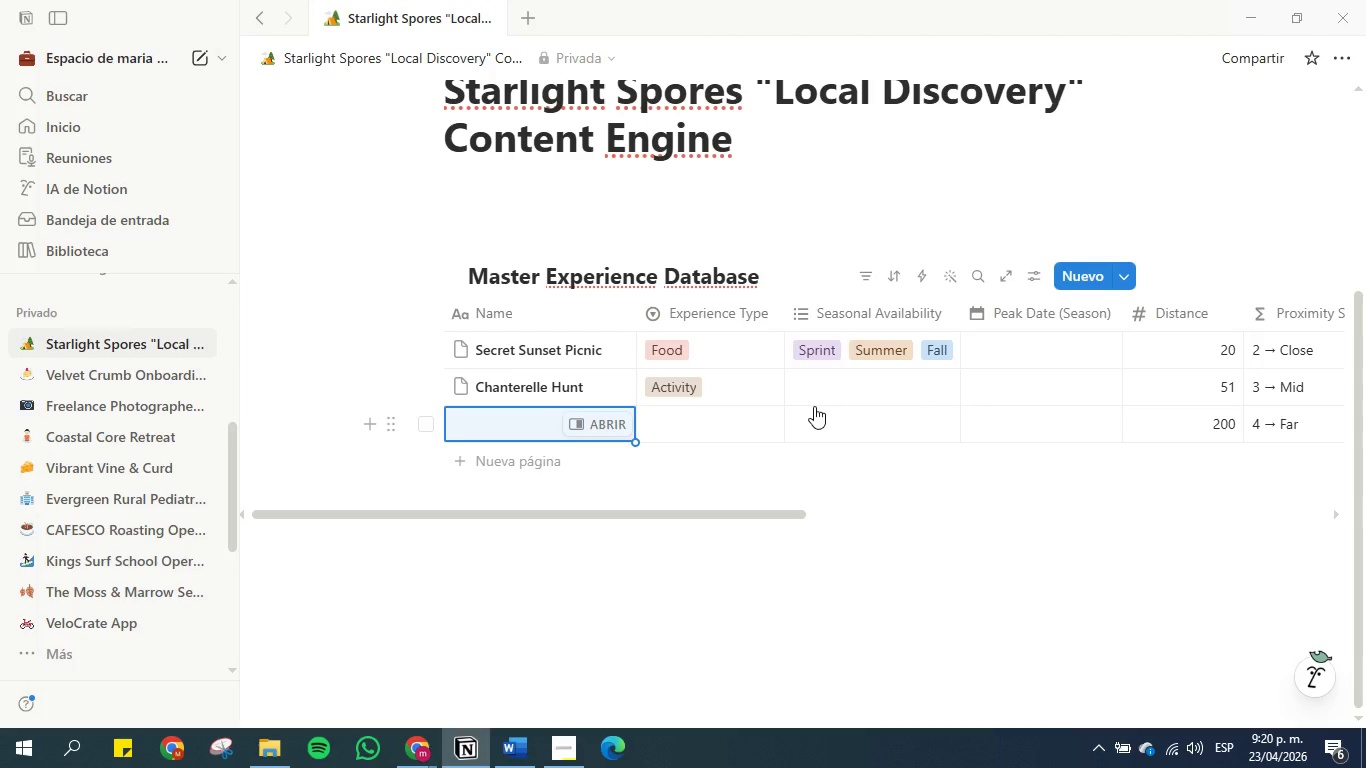 
wait(20.42)
 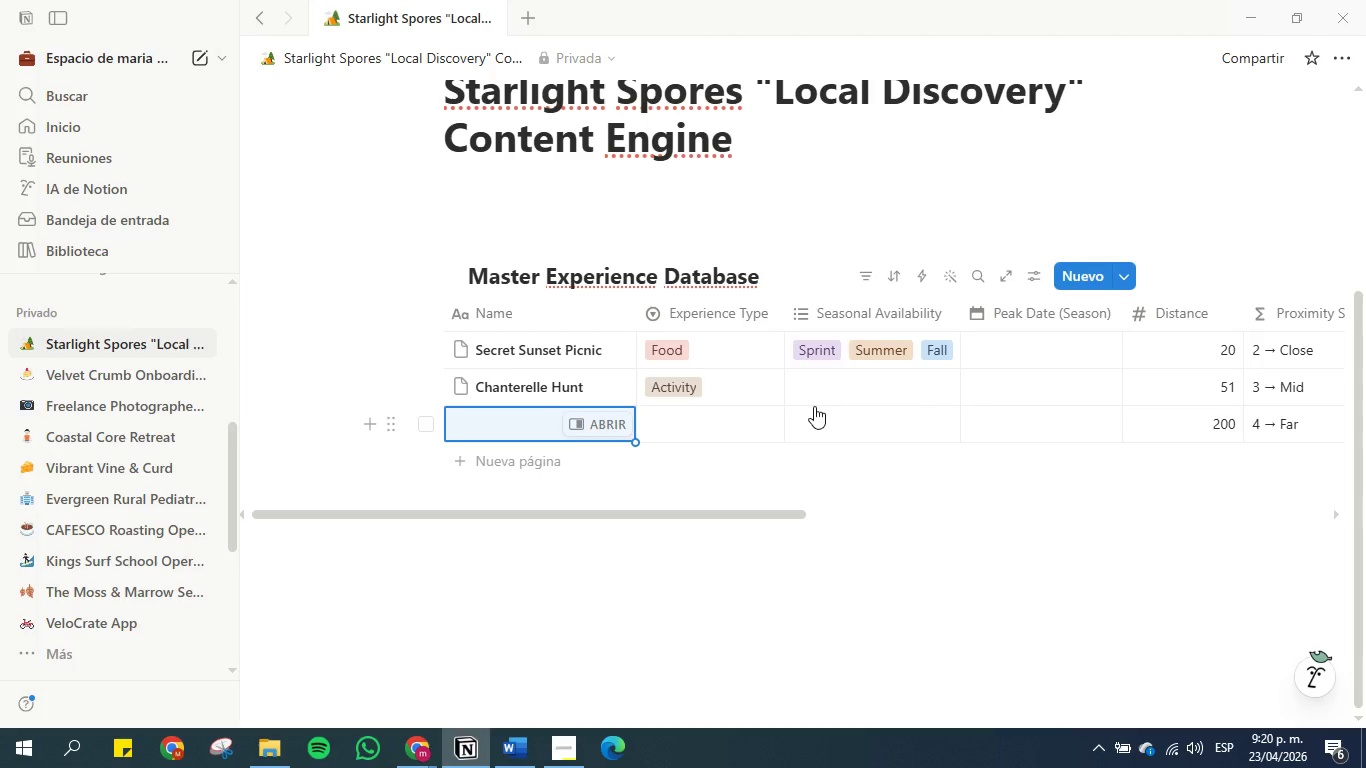 
left_click([927, 351])
 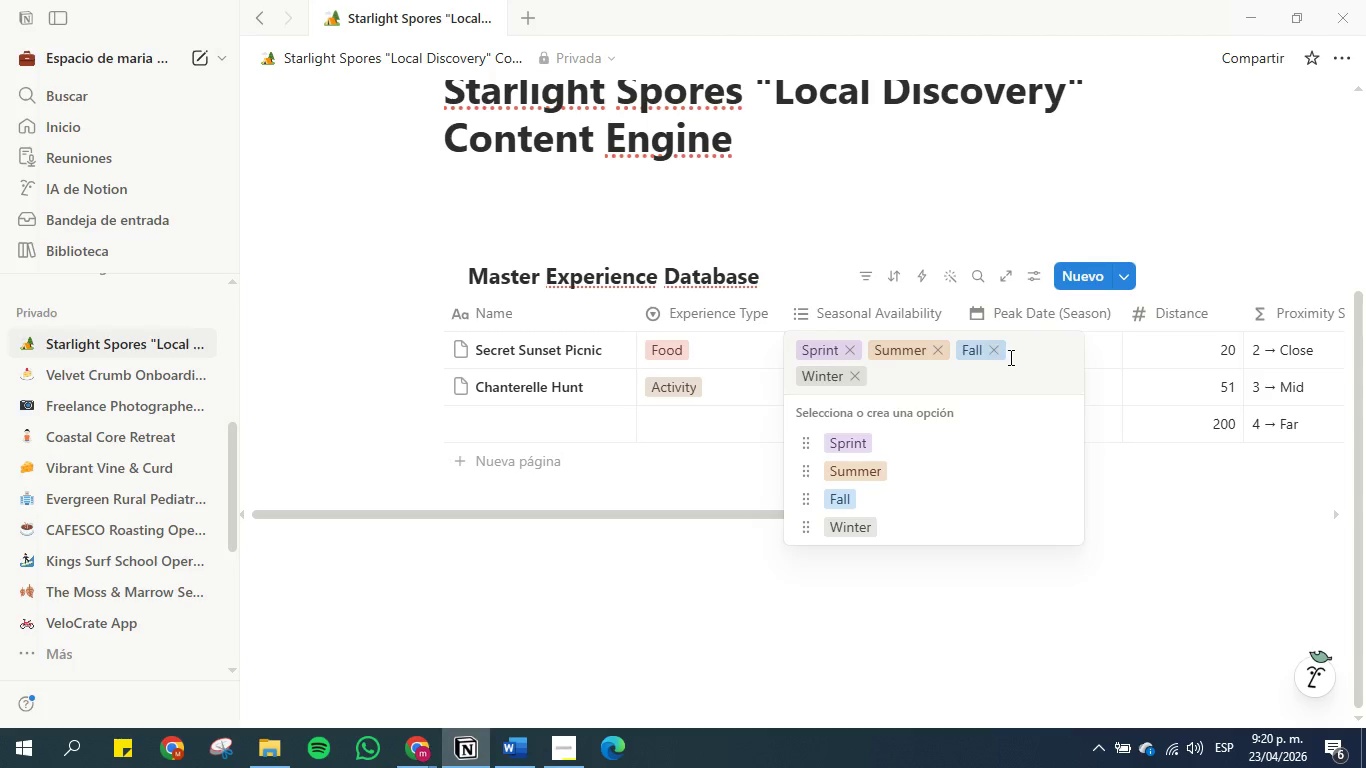 
left_click_drag(start_coordinate=[995, 353], to_coordinate=[1002, 360])
 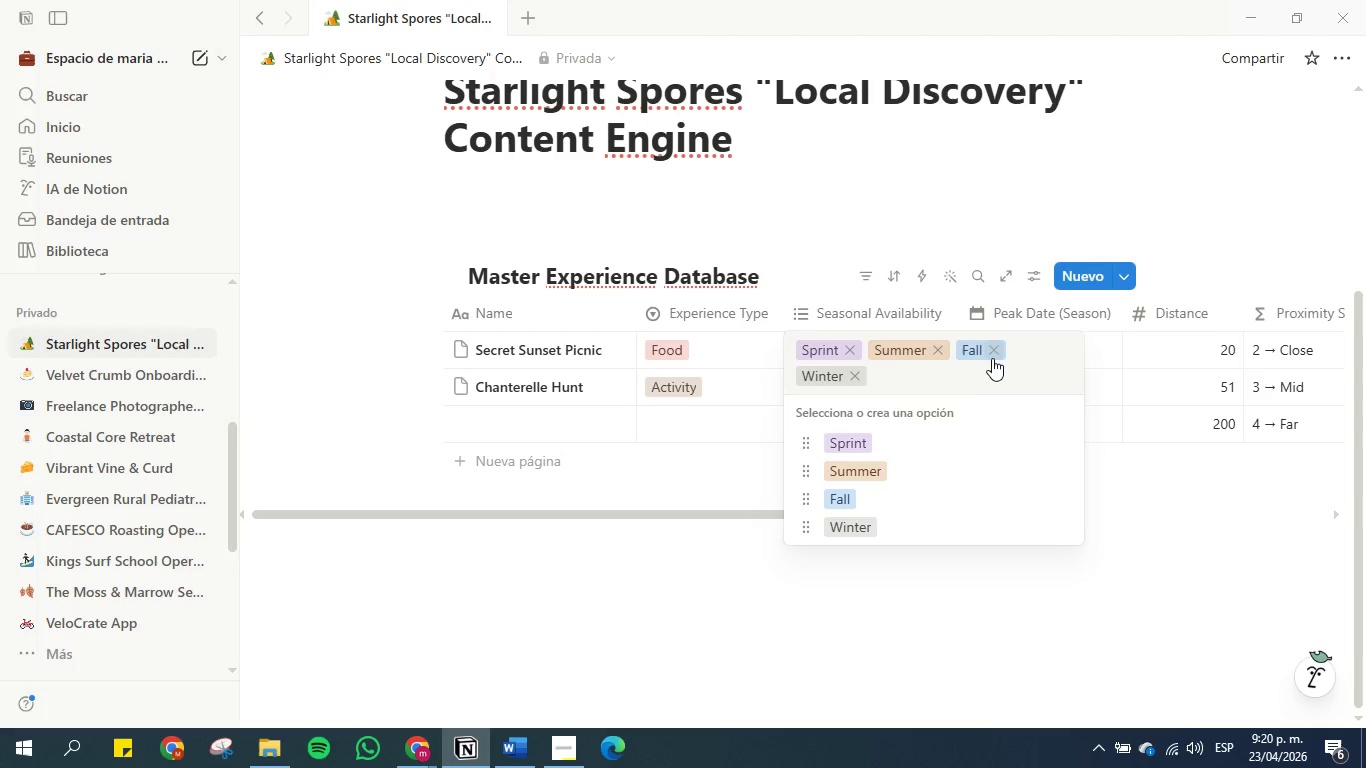 
left_click([993, 353])
 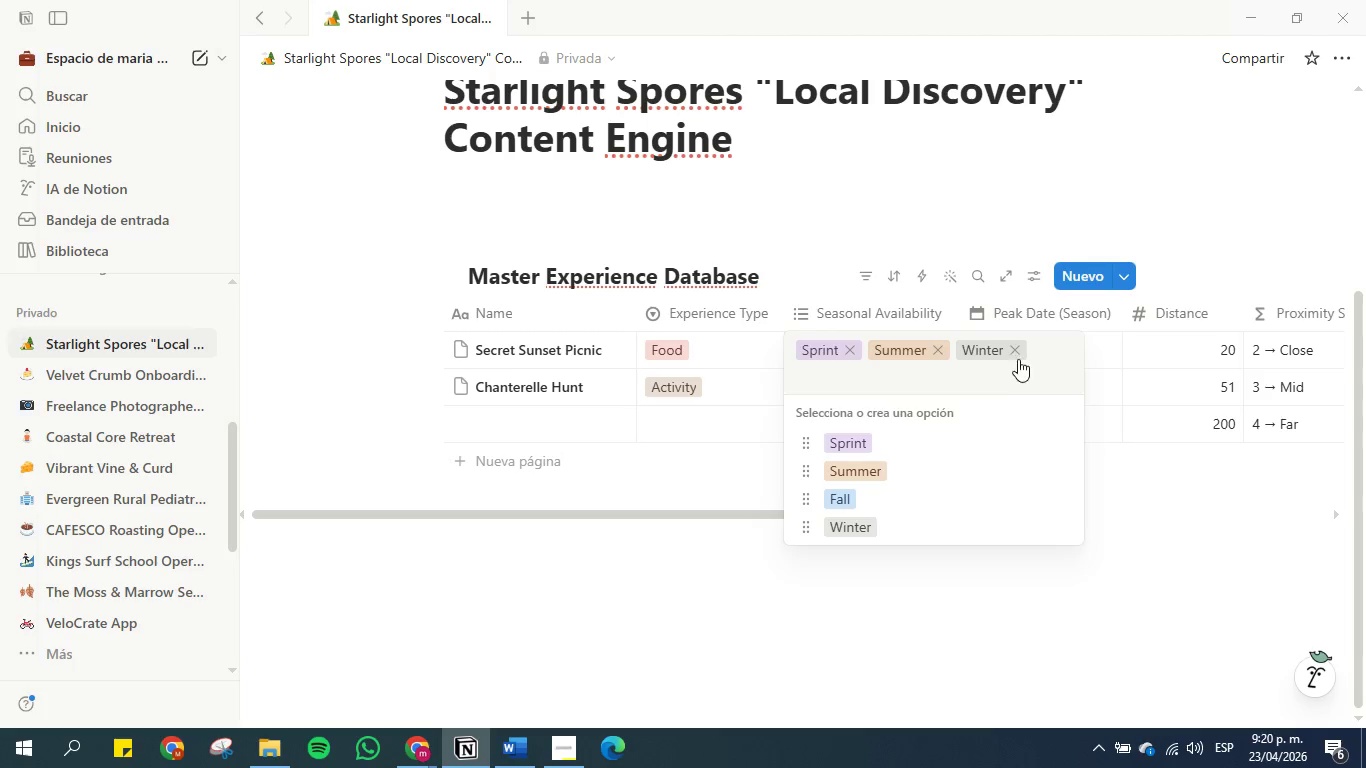 
left_click([1020, 353])
 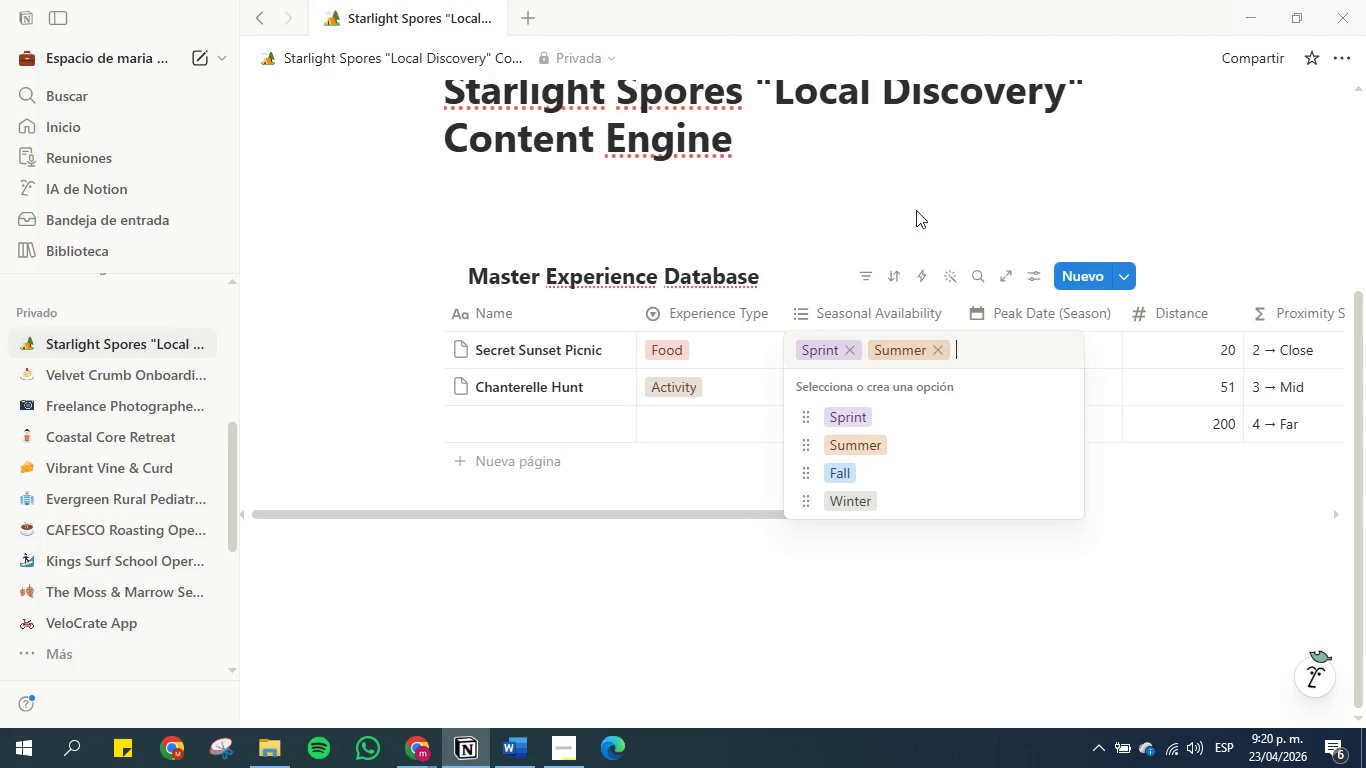 
left_click([909, 193])
 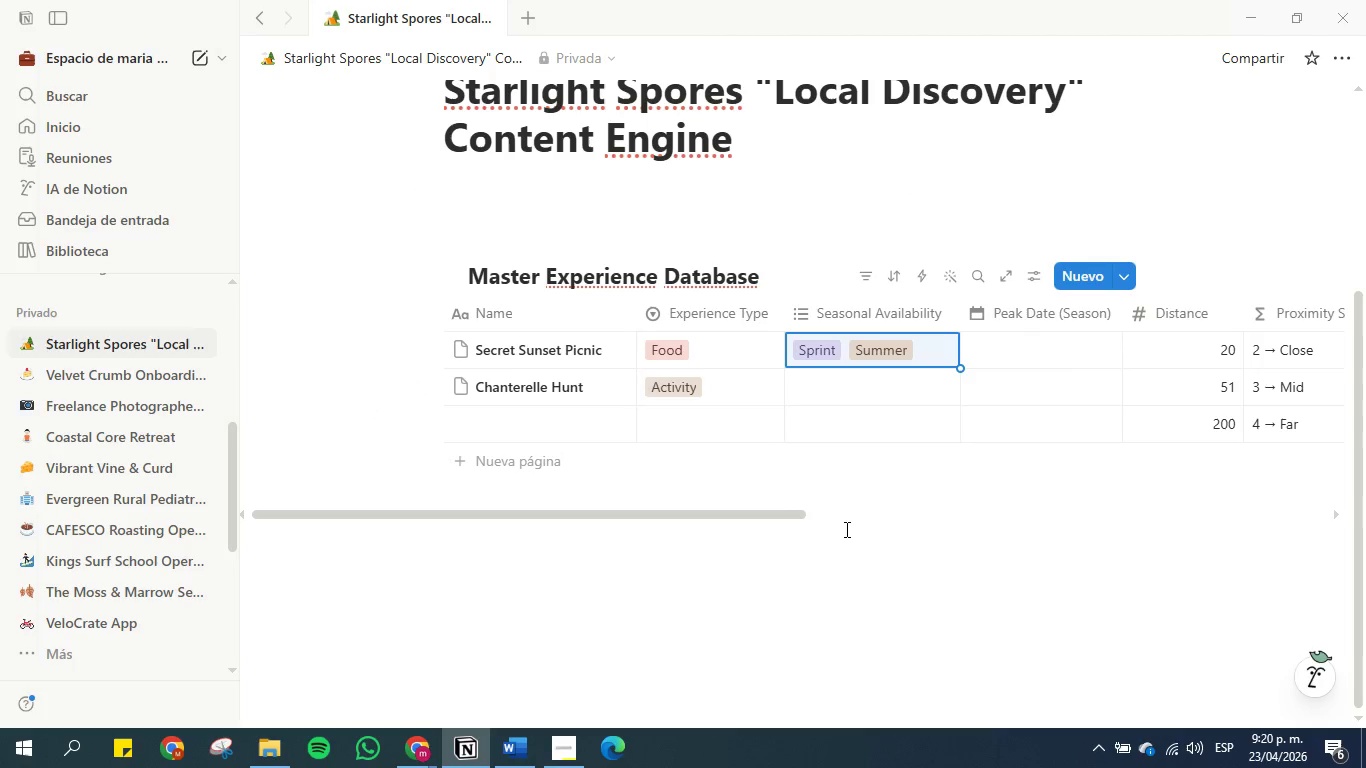 
wait(6.58)
 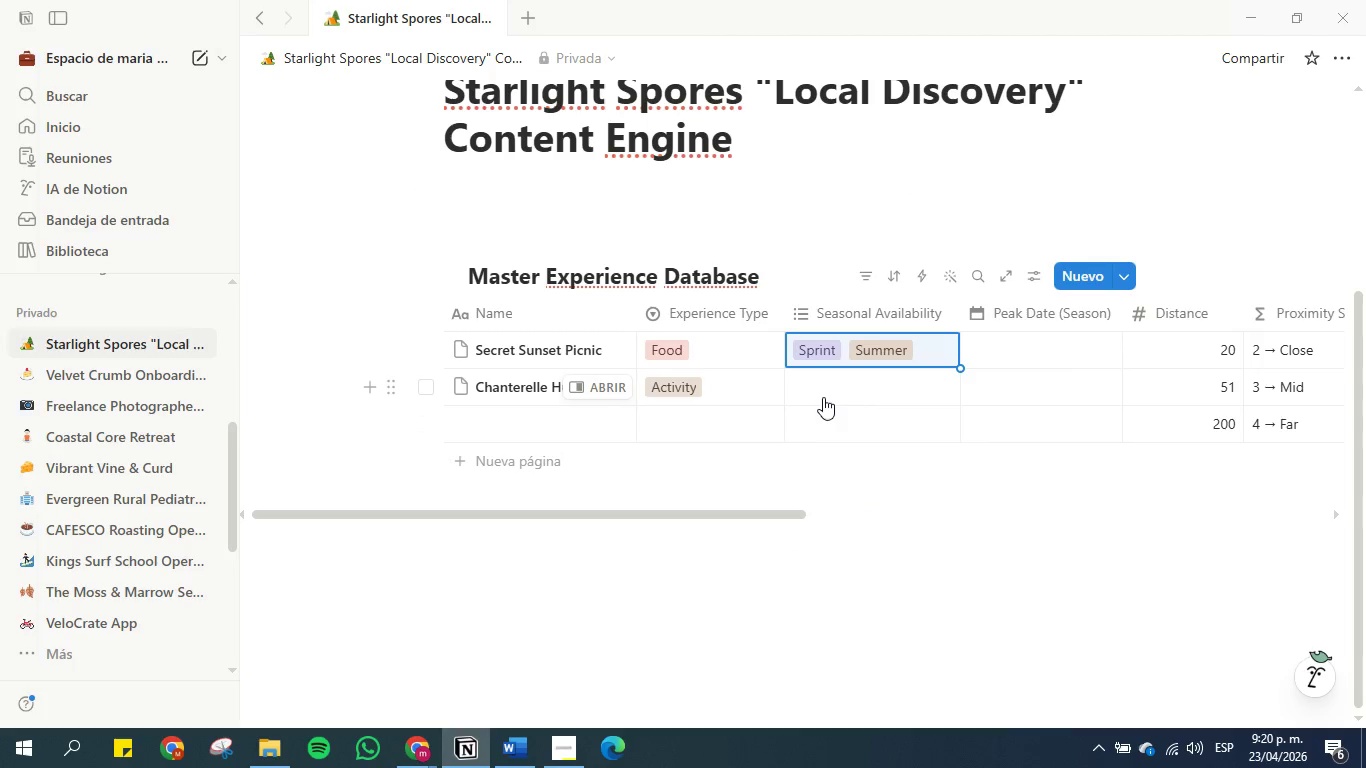 
left_click([411, 742])
 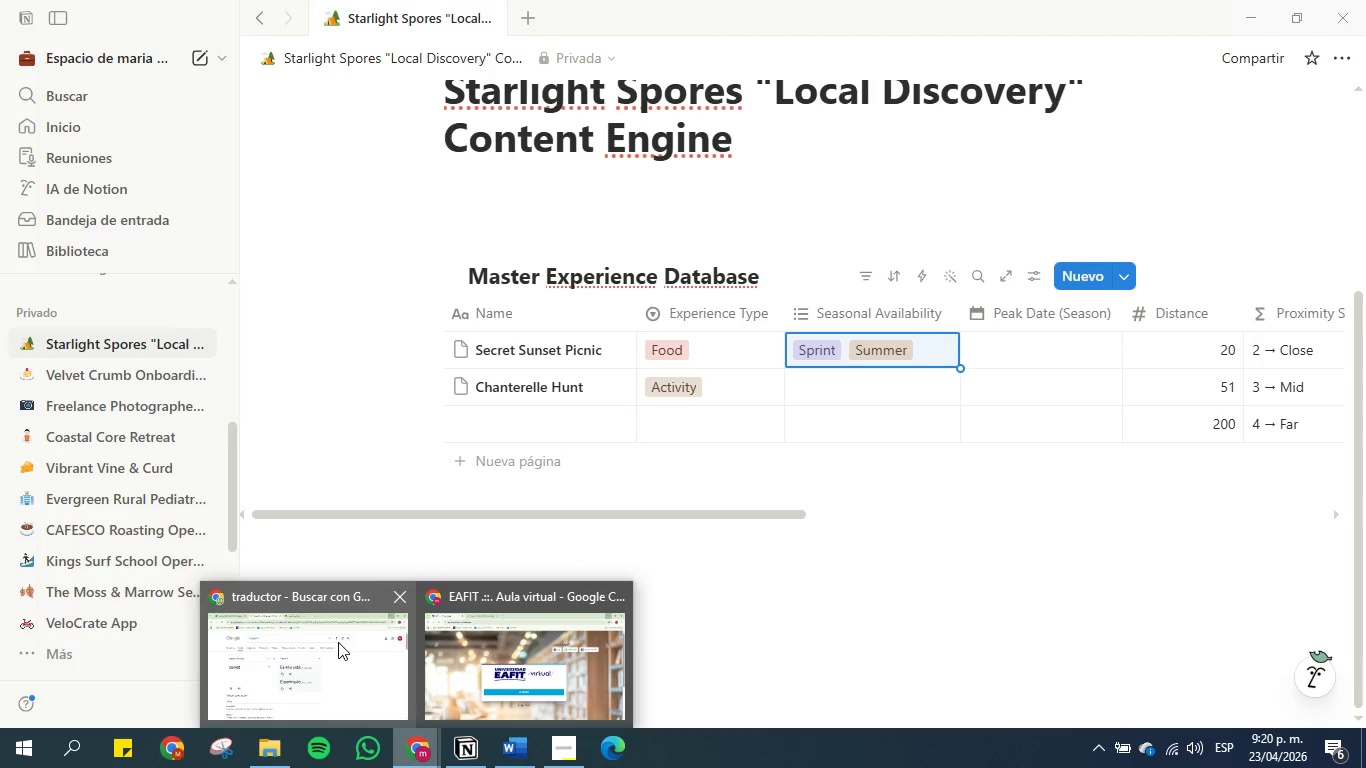 
left_click([337, 642])
 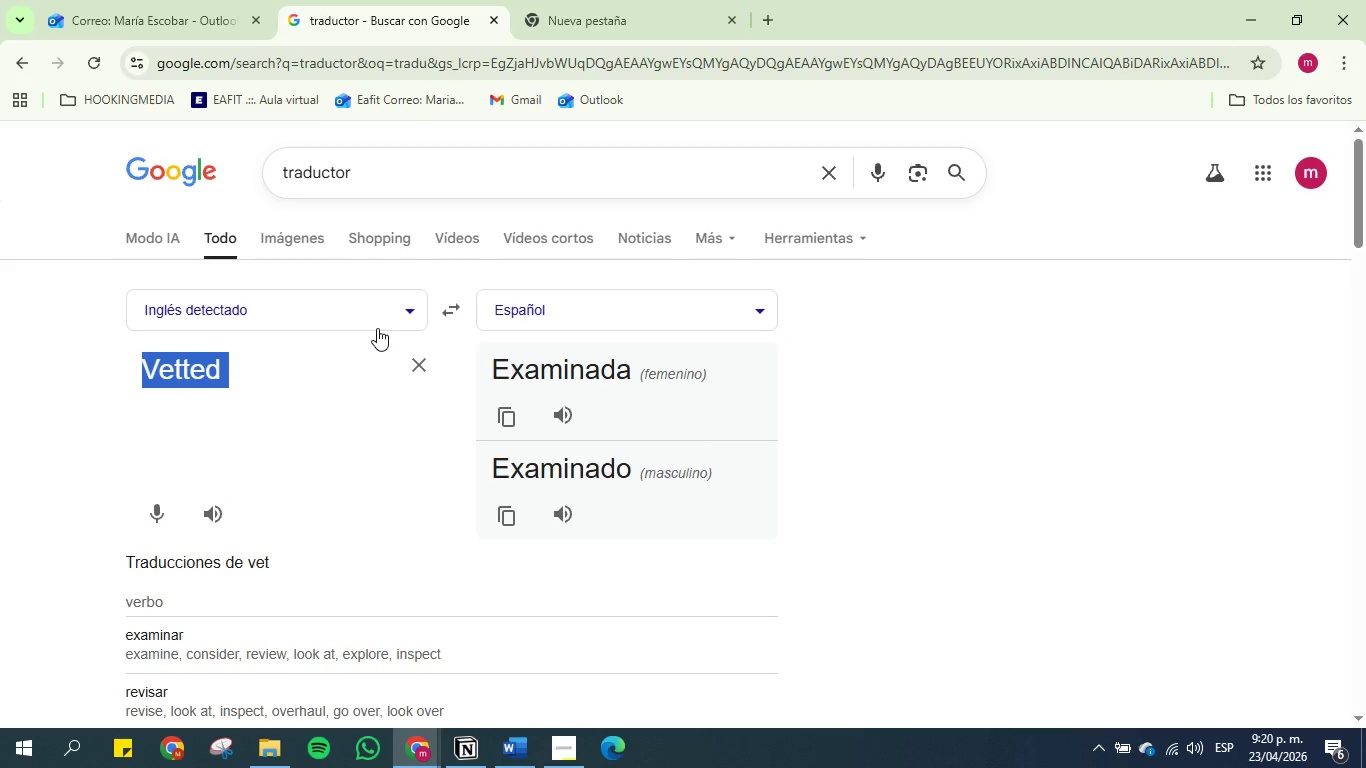 
type(Chanterelle)
 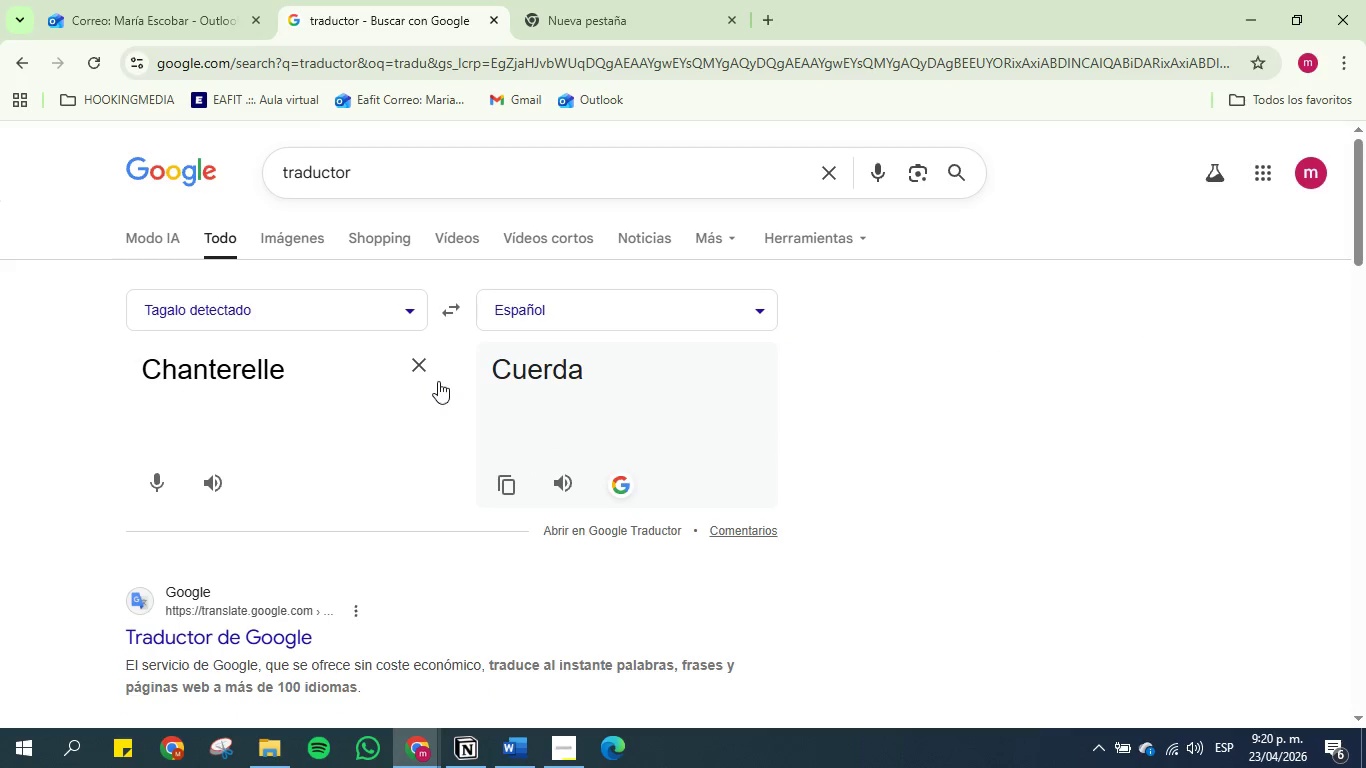 
type( hunt)
 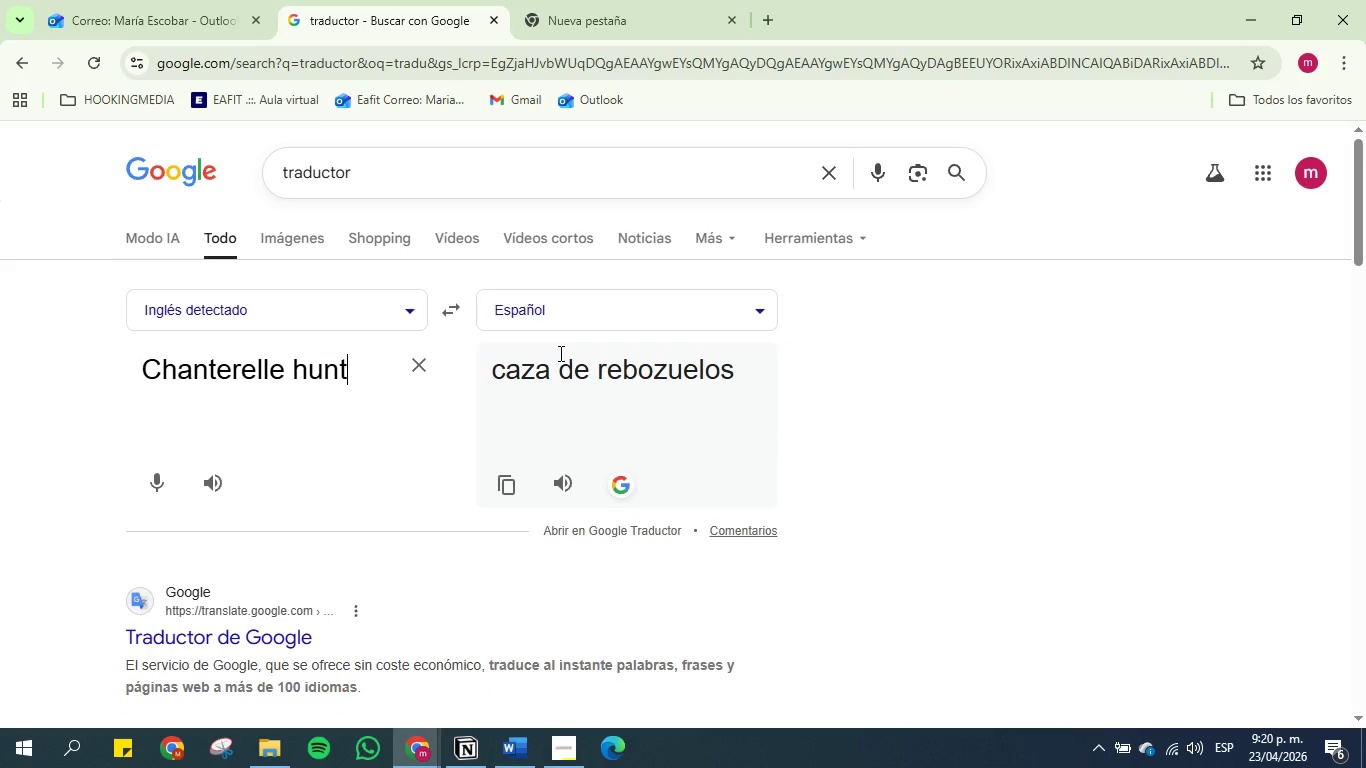 
left_click([286, 244])
 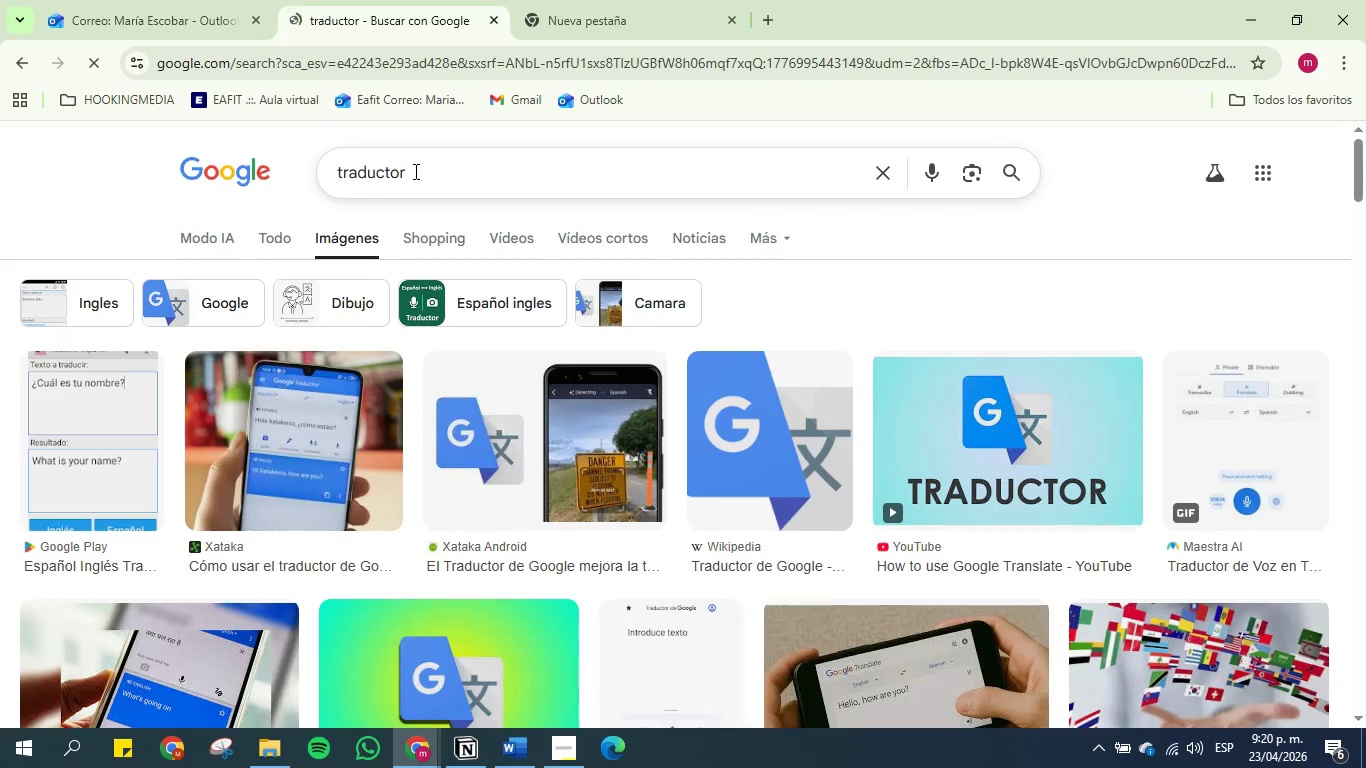 
double_click([415, 171])
 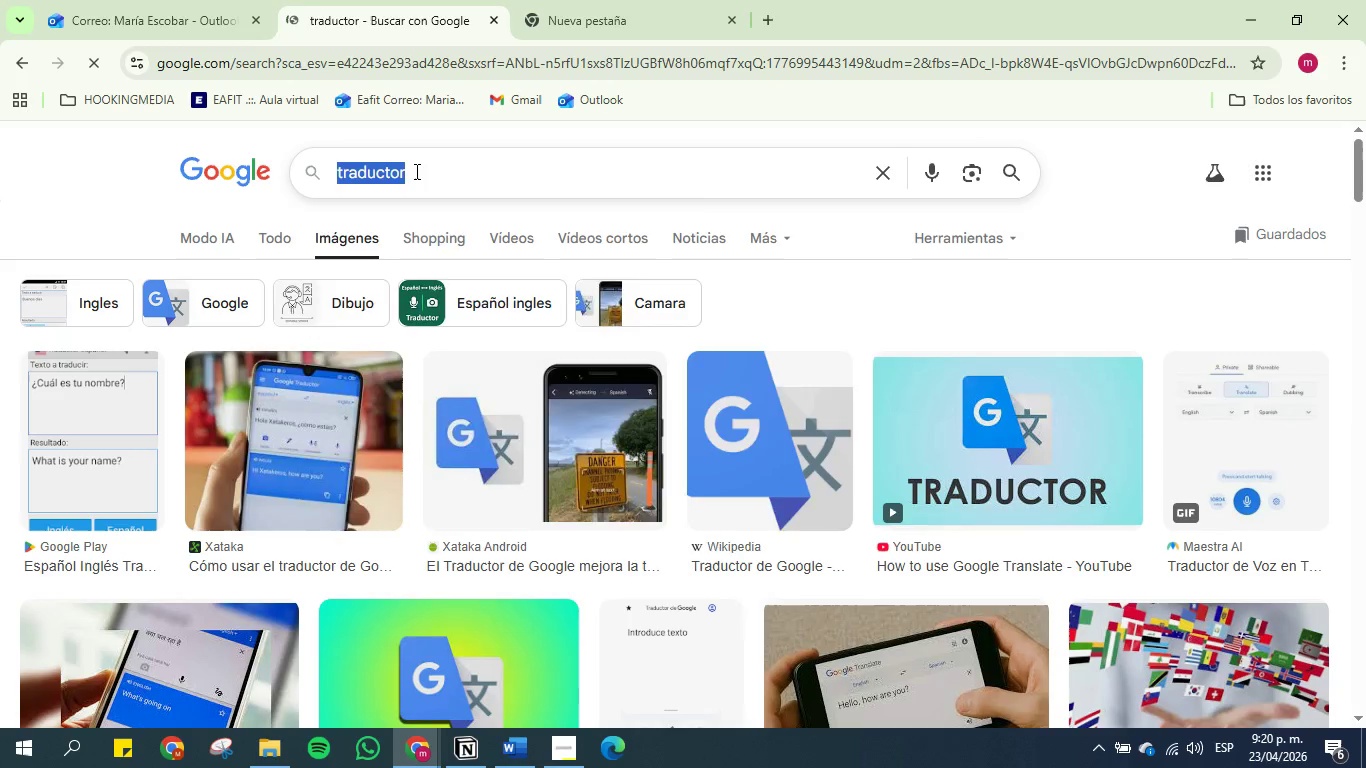 
triple_click([415, 171])
 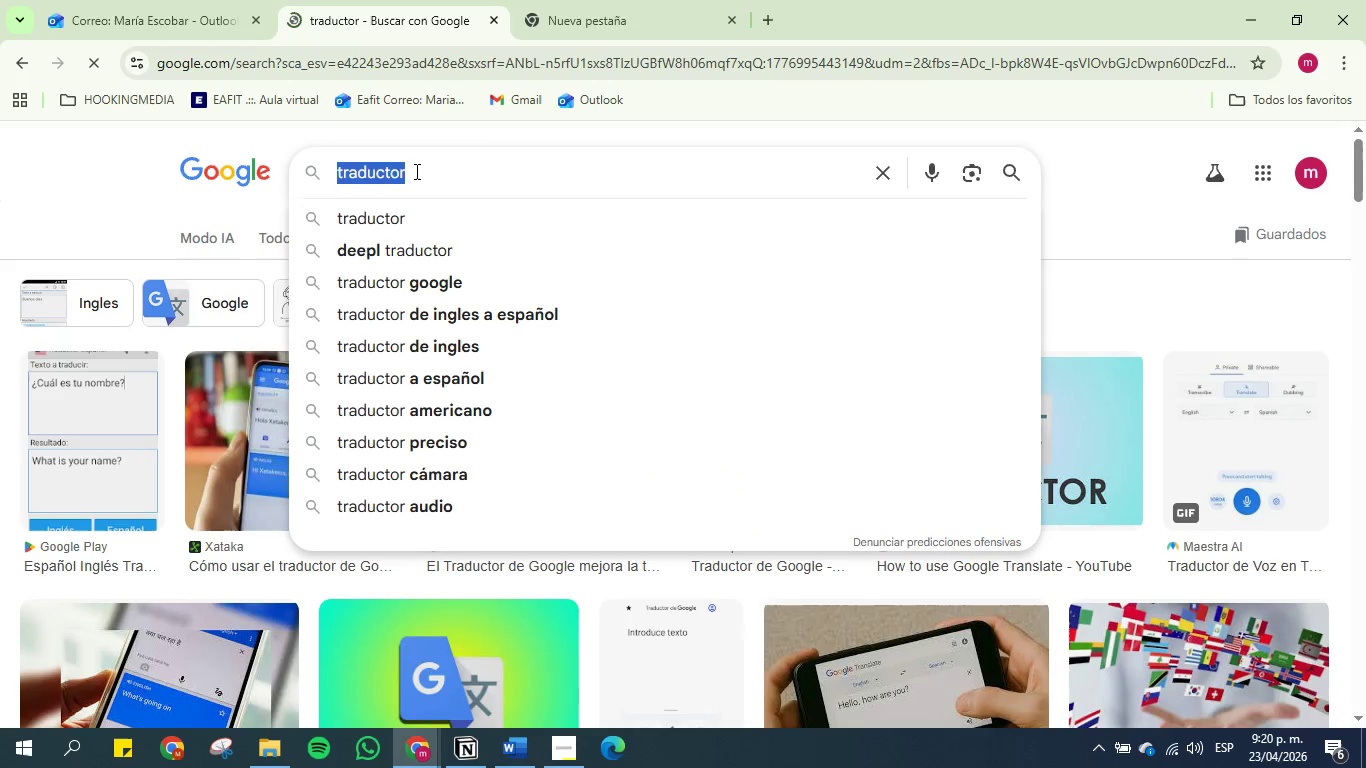 
type(chanterele hunt)
 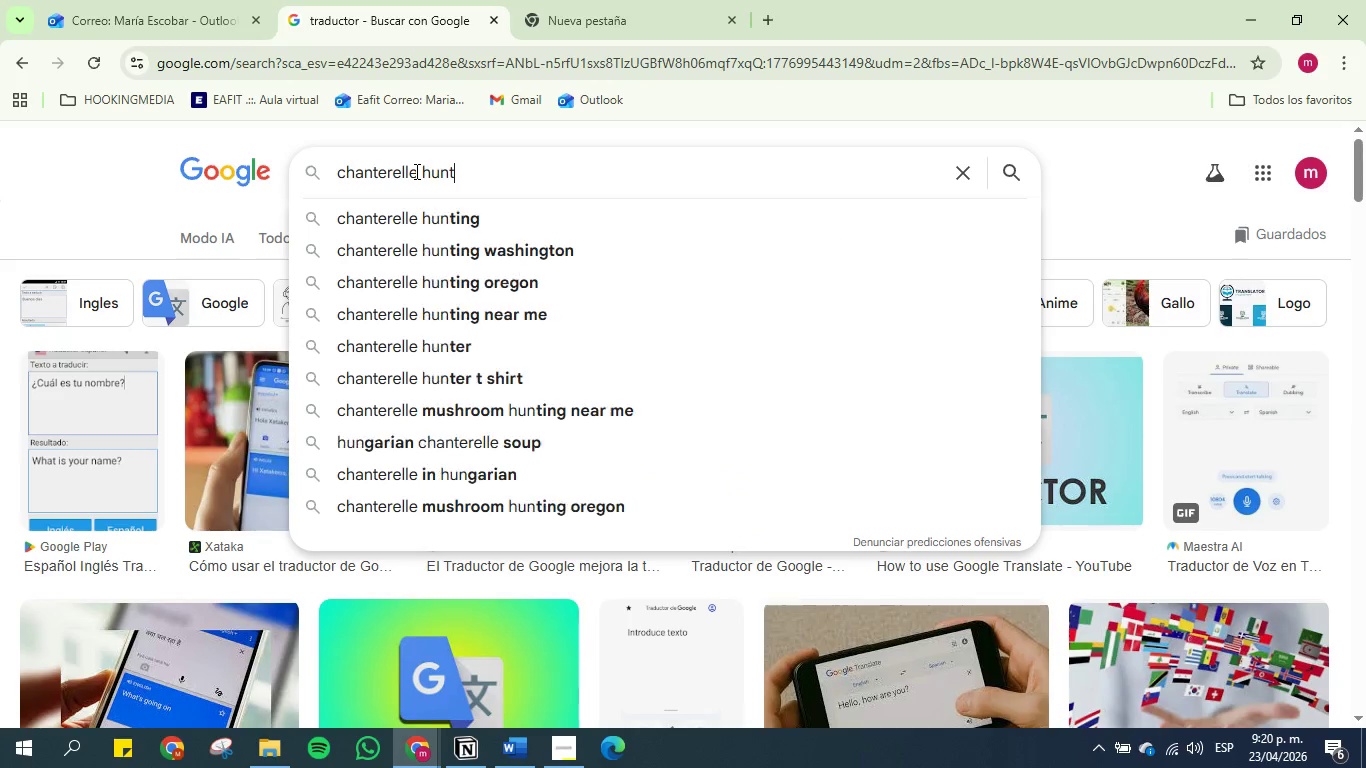 
key(Enter)
 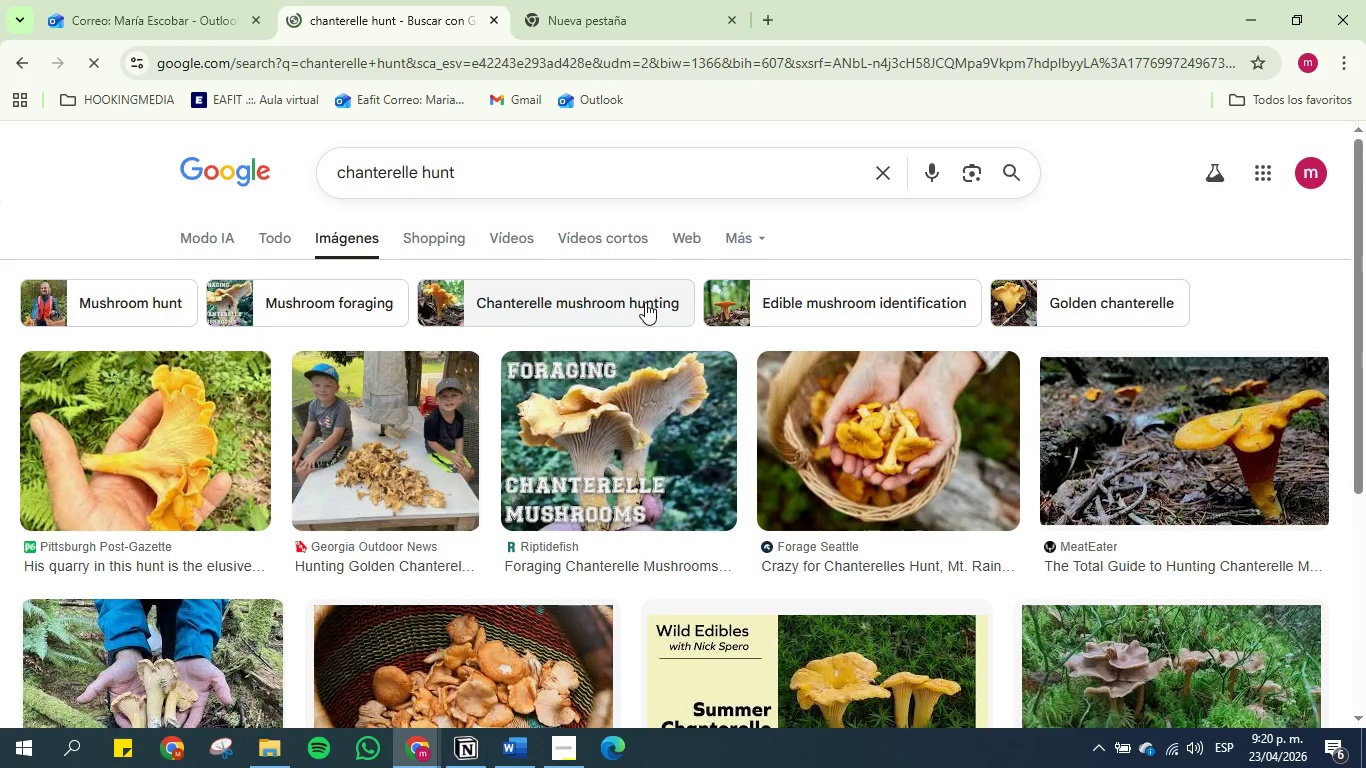 
scroll: coordinate [654, 419], scroll_direction: down, amount: 4.0
 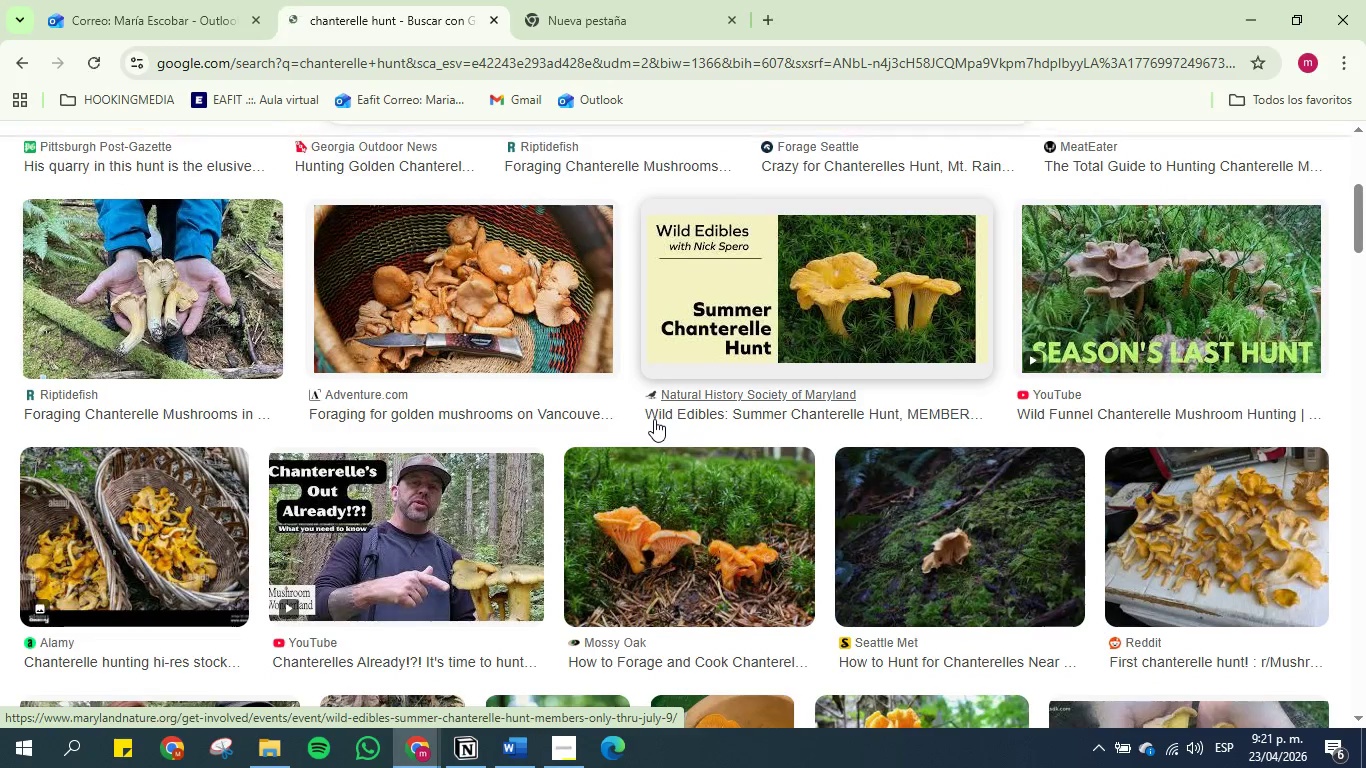 
scroll: coordinate [654, 419], scroll_direction: up, amount: 2.0
 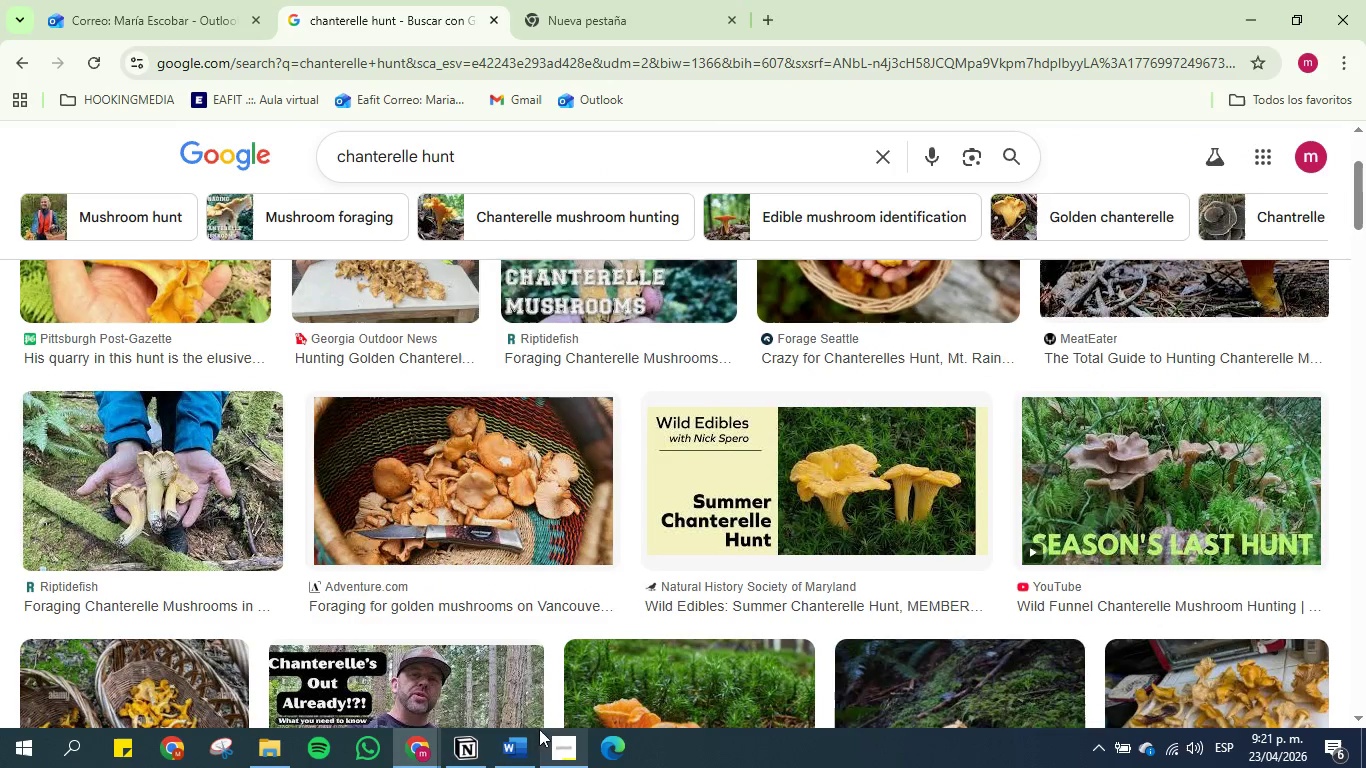 
left_click([472, 754])
 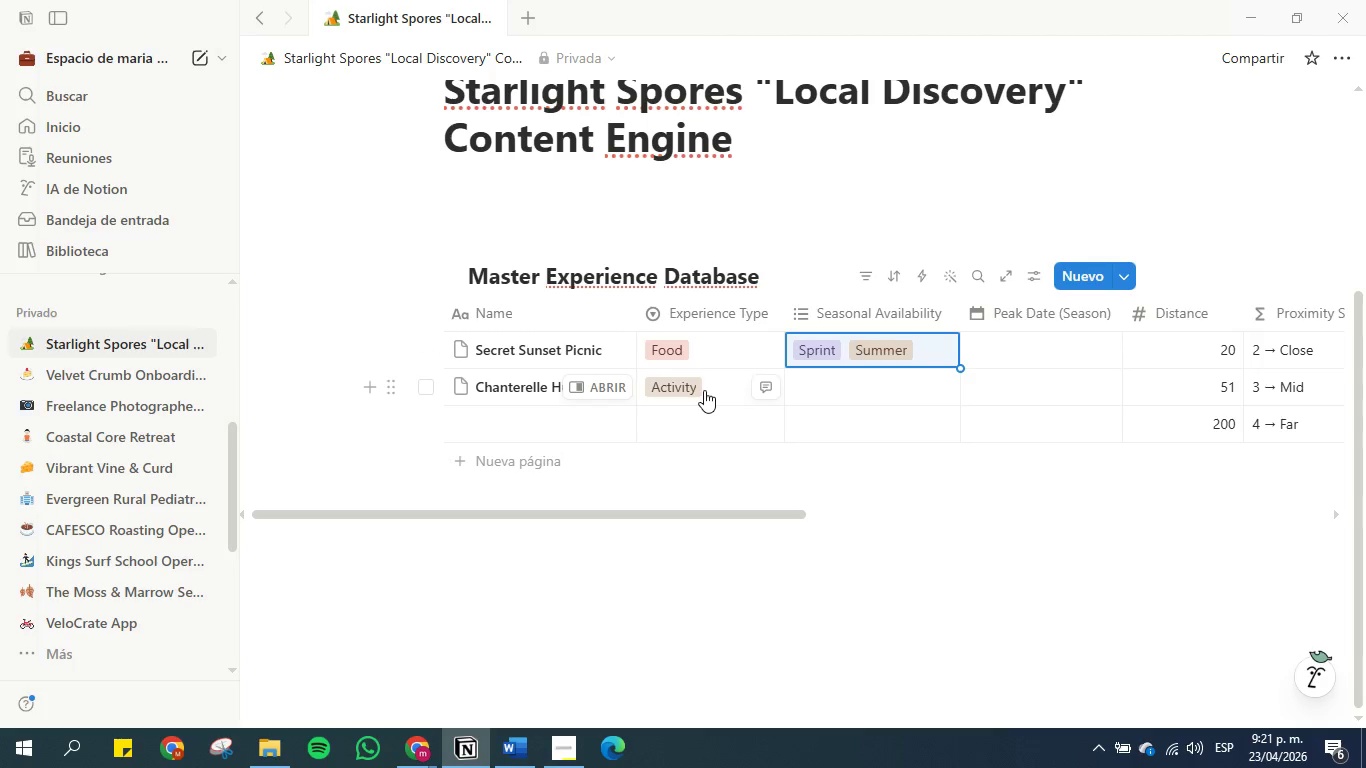 
left_click([835, 385])
 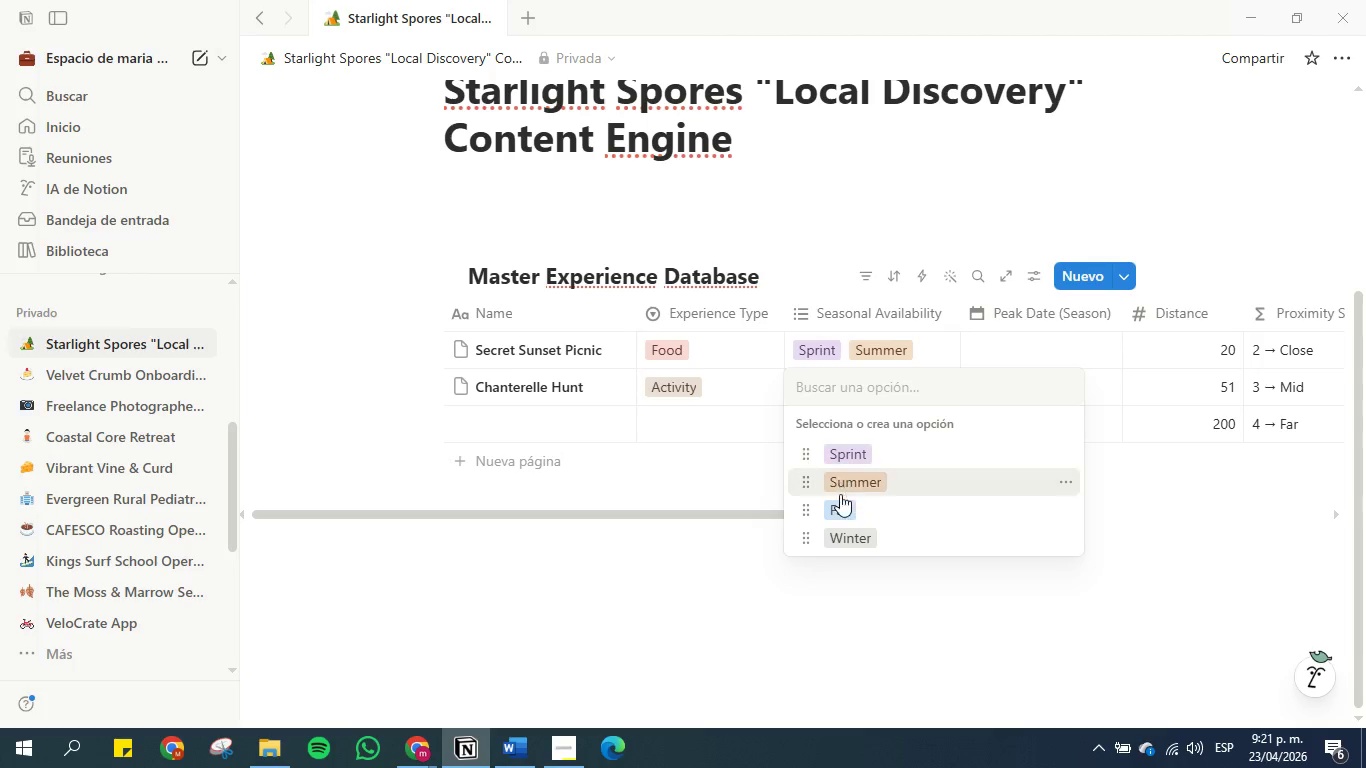 
left_click([848, 478])
 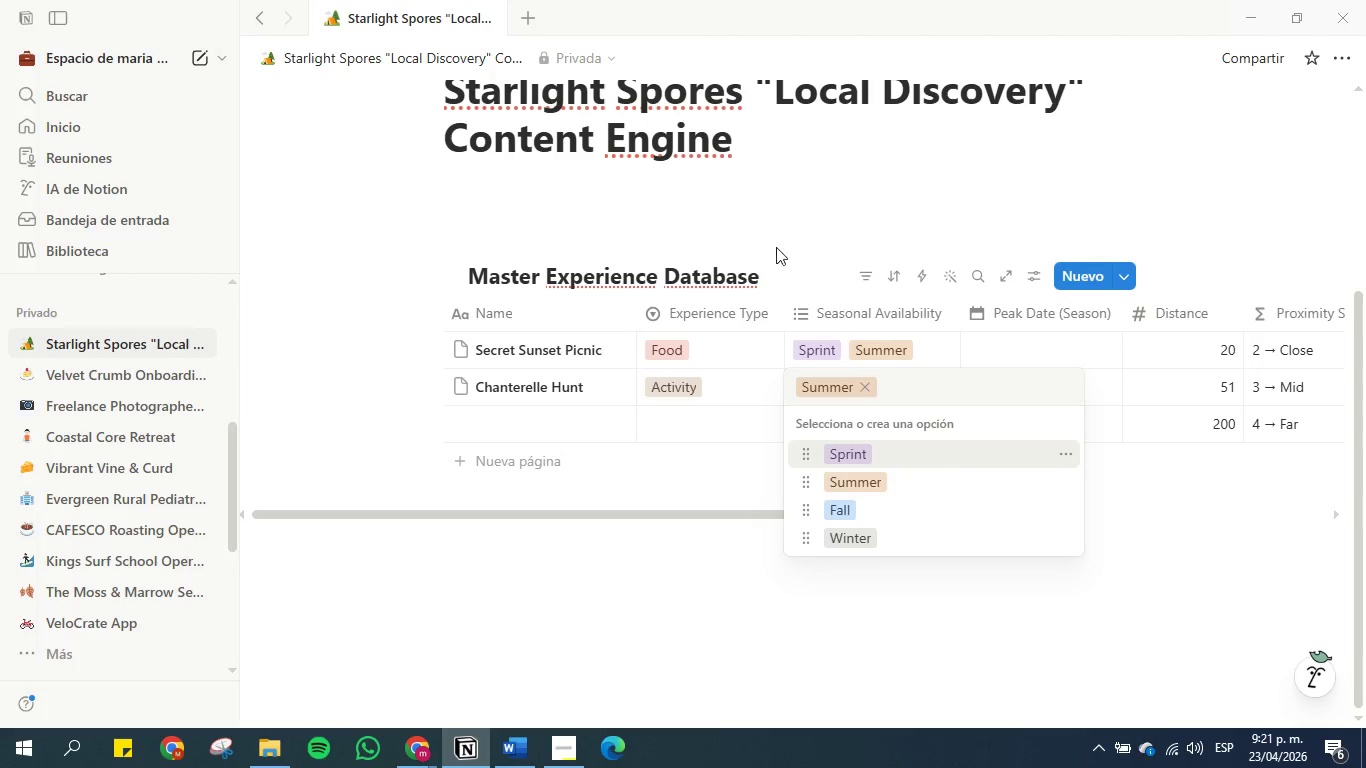 
left_click([765, 209])
 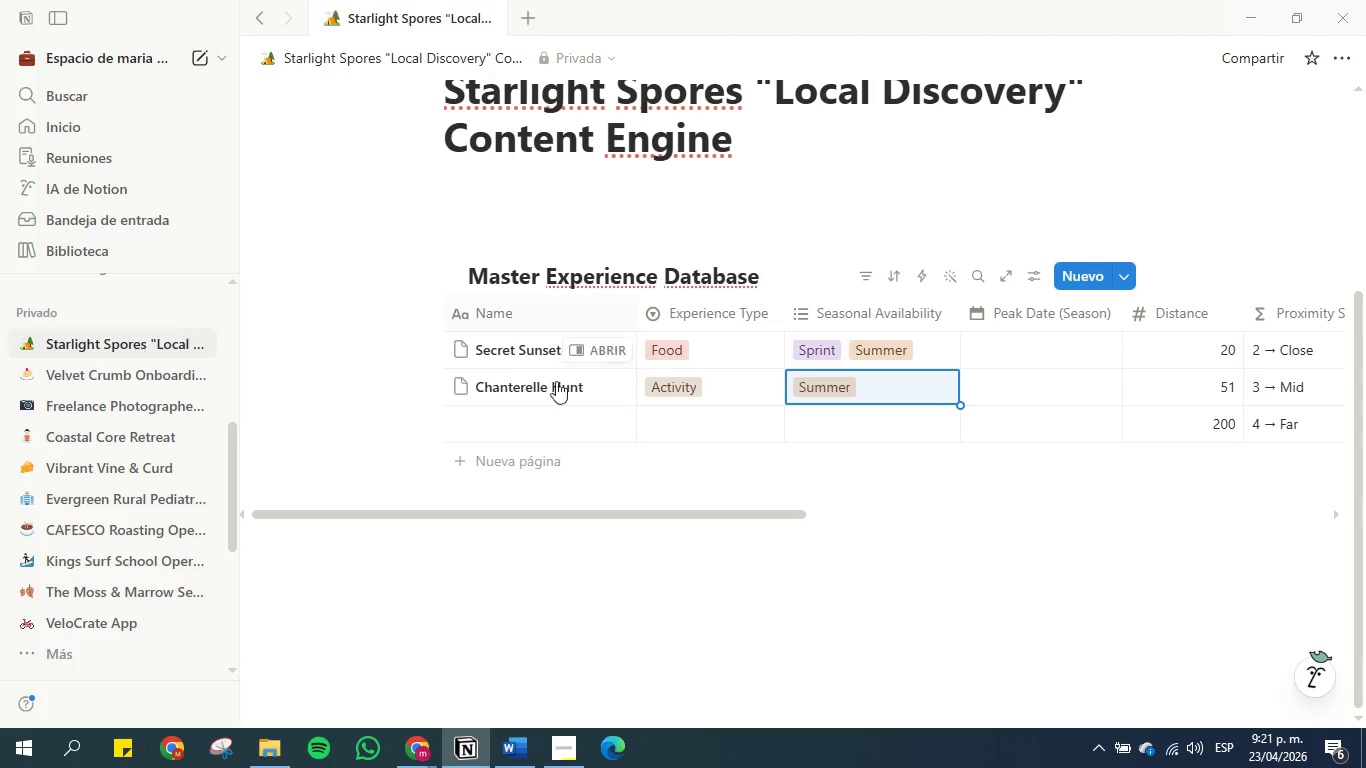 
left_click([528, 745])
 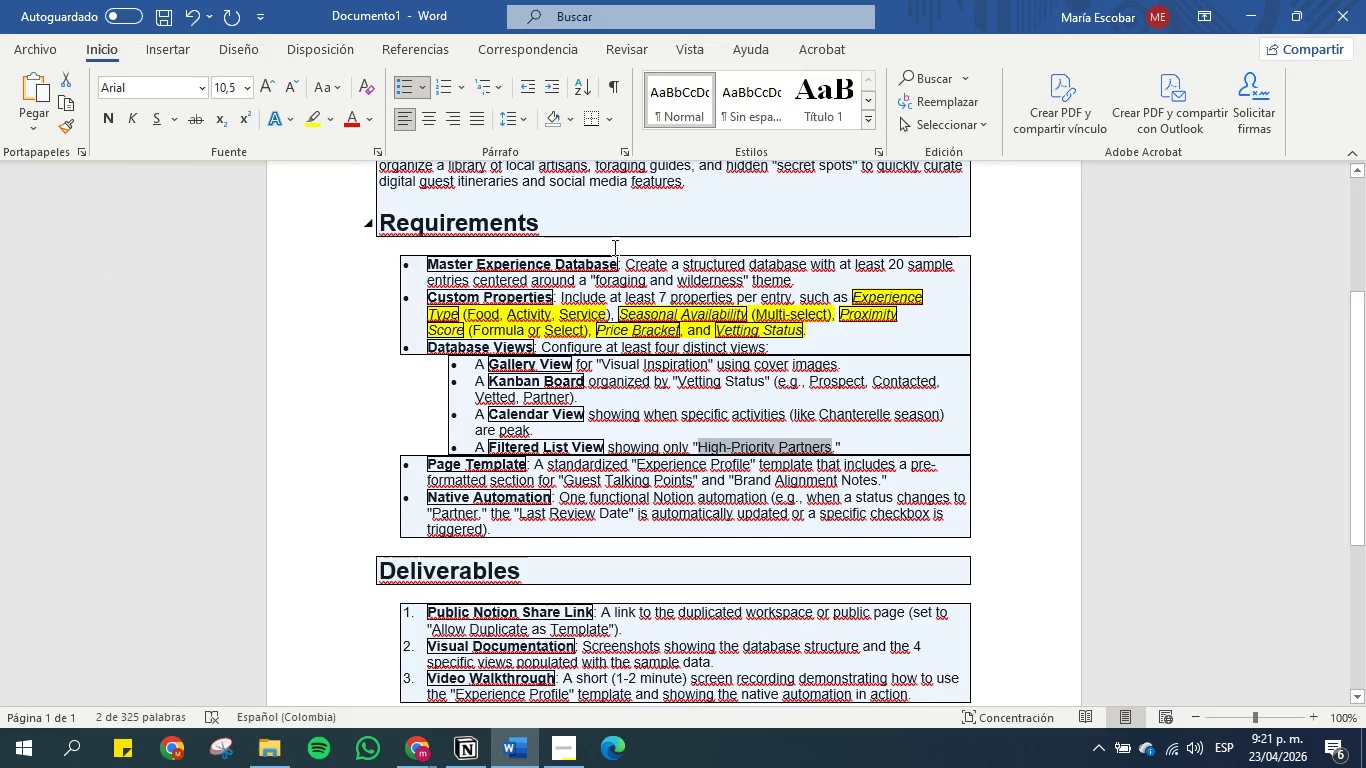 
scroll: coordinate [650, 343], scroll_direction: up, amount: 1.0
 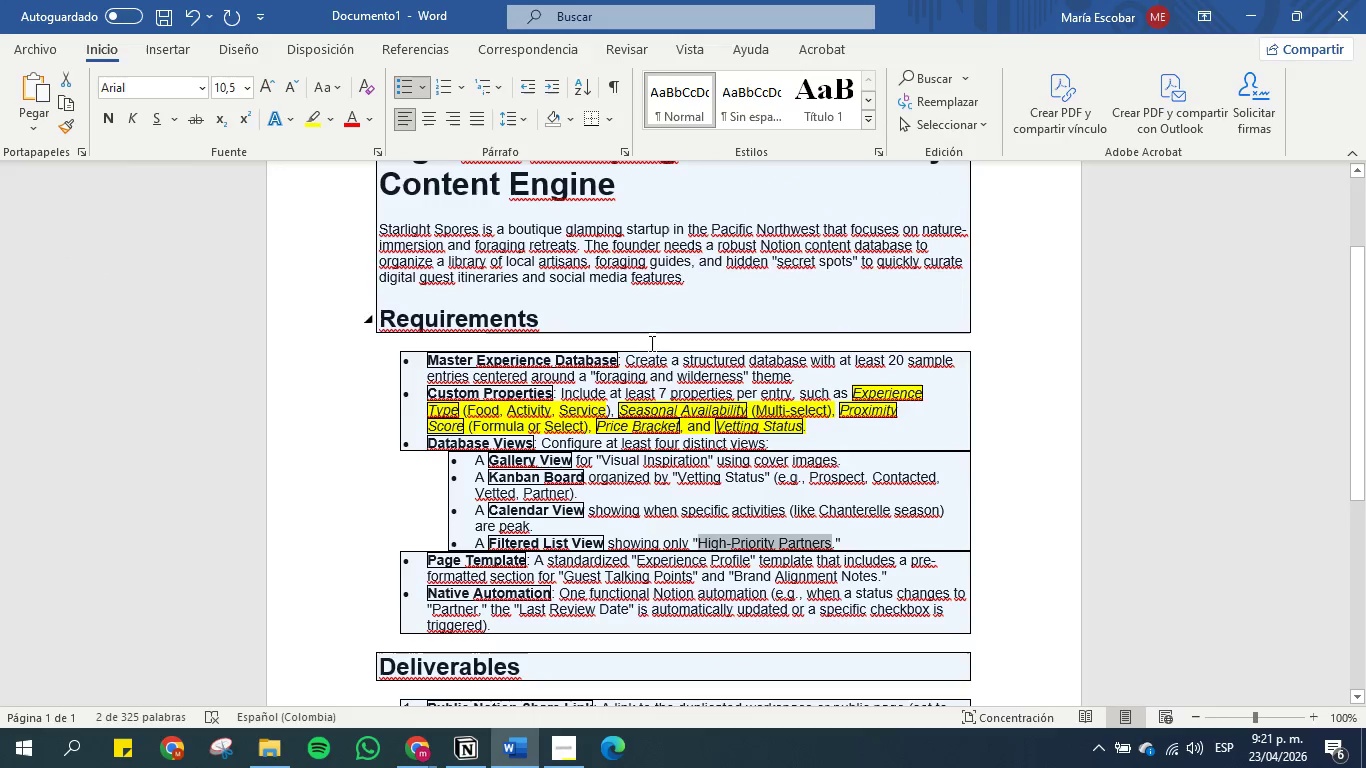 
scroll: coordinate [665, 364], scroll_direction: down, amount: 1.0
 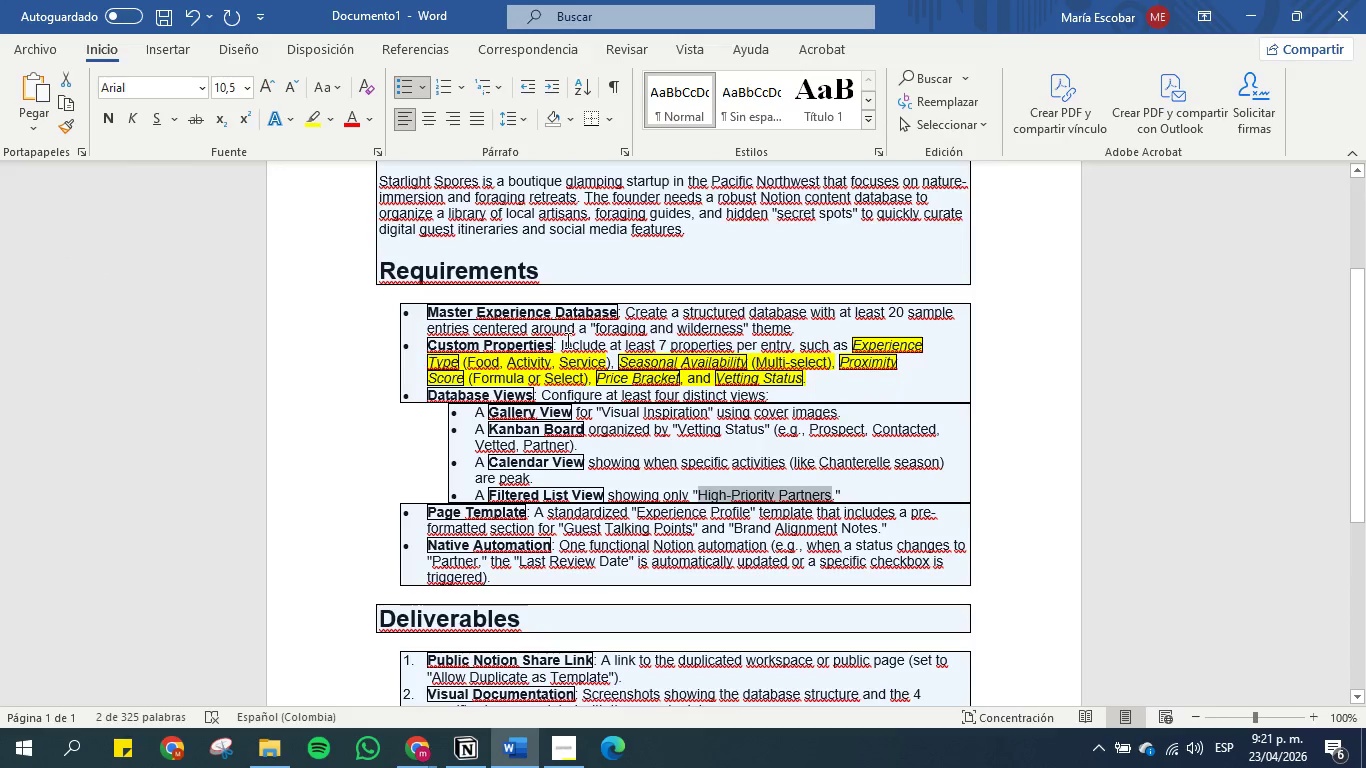 
left_click_drag(start_coordinate=[561, 343], to_coordinate=[859, 348])
 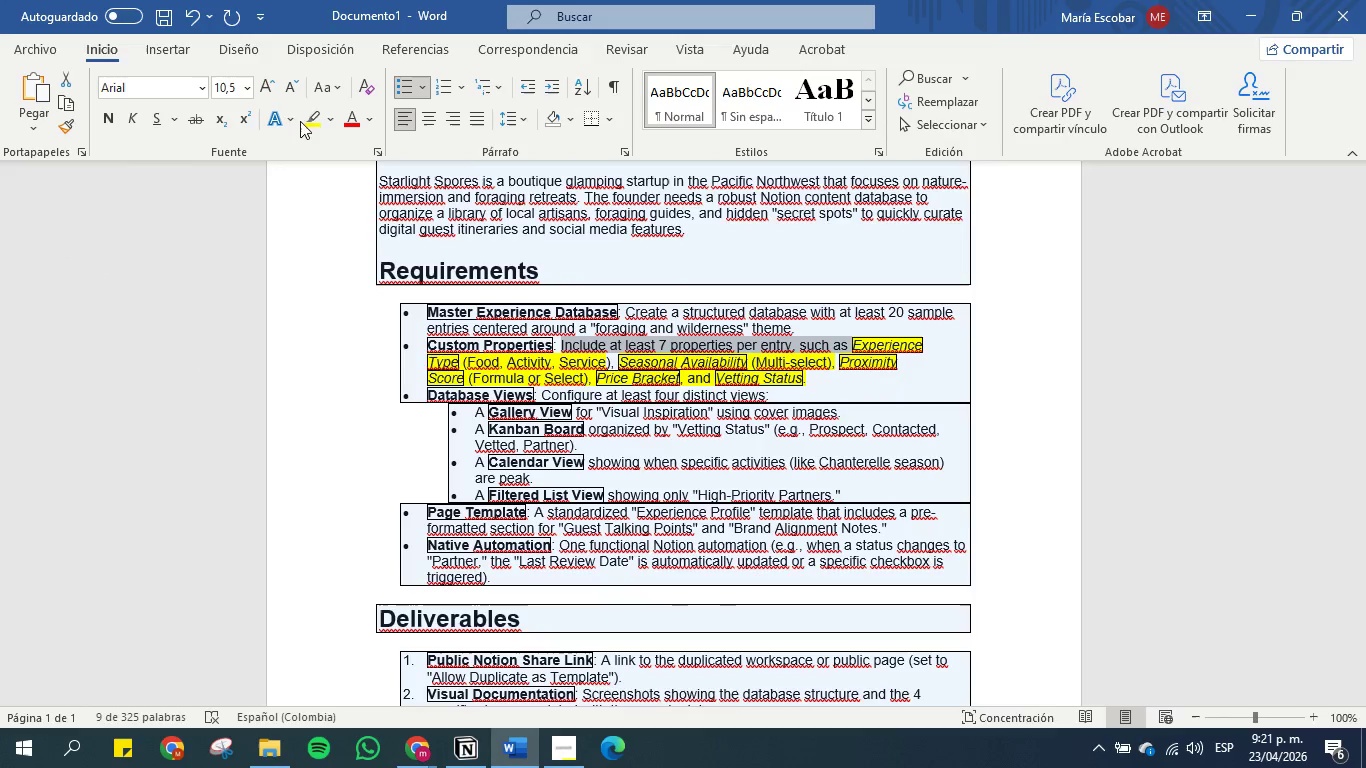 
left_click([306, 117])
 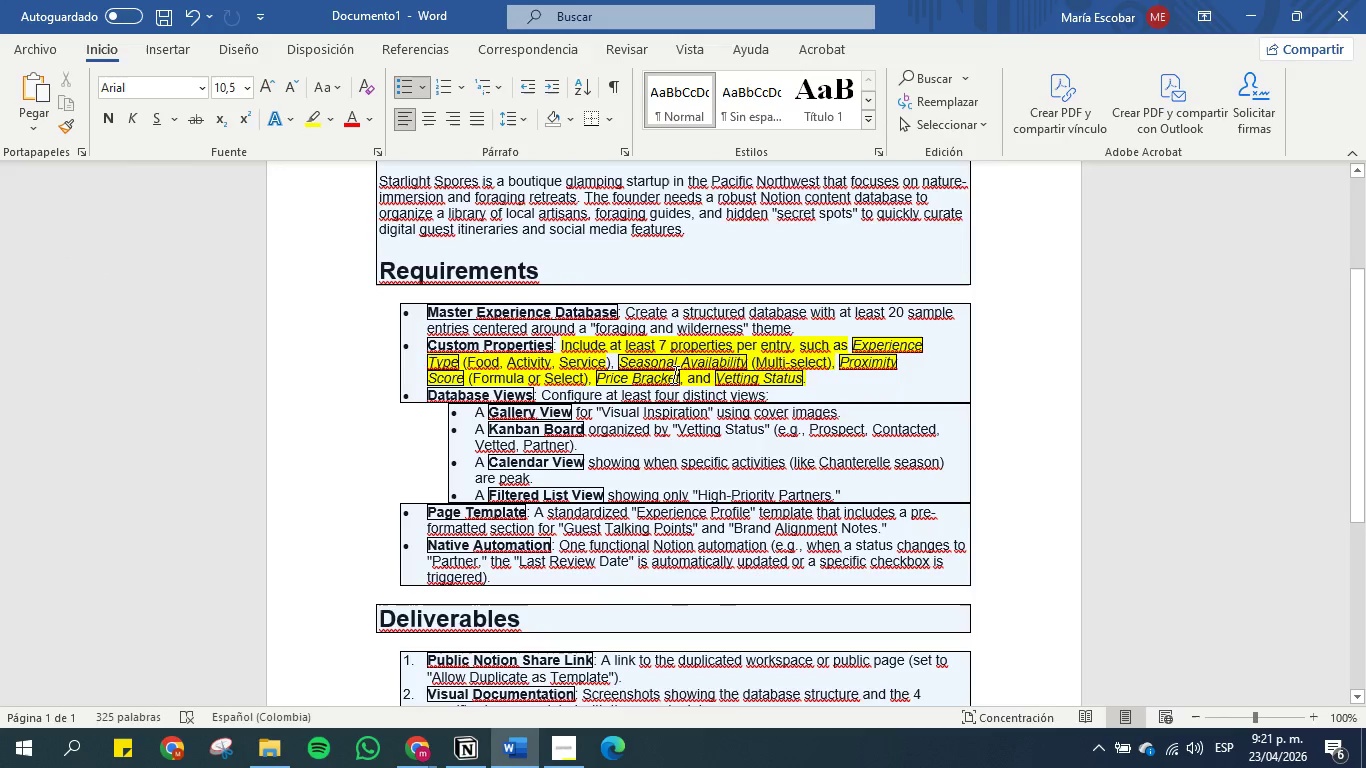 
left_click([672, 359])
 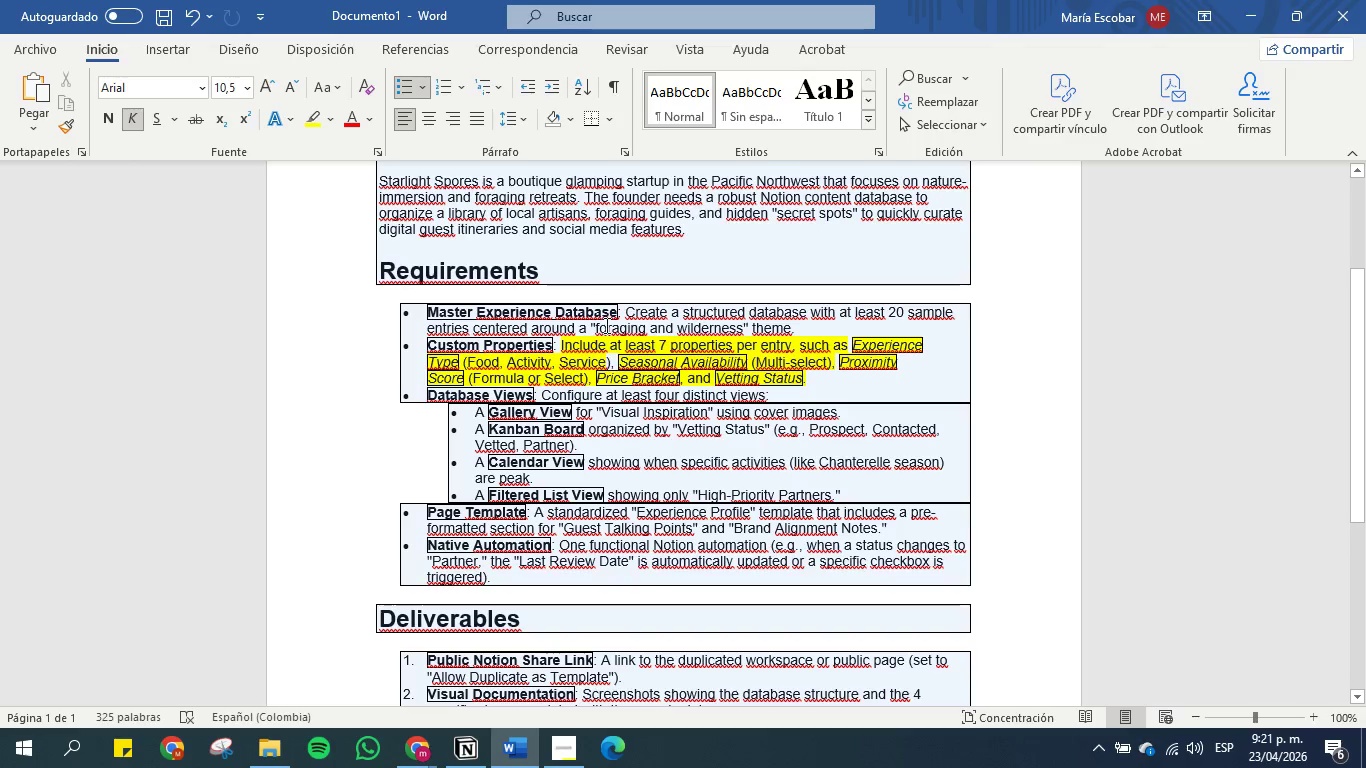 
wait(8.22)
 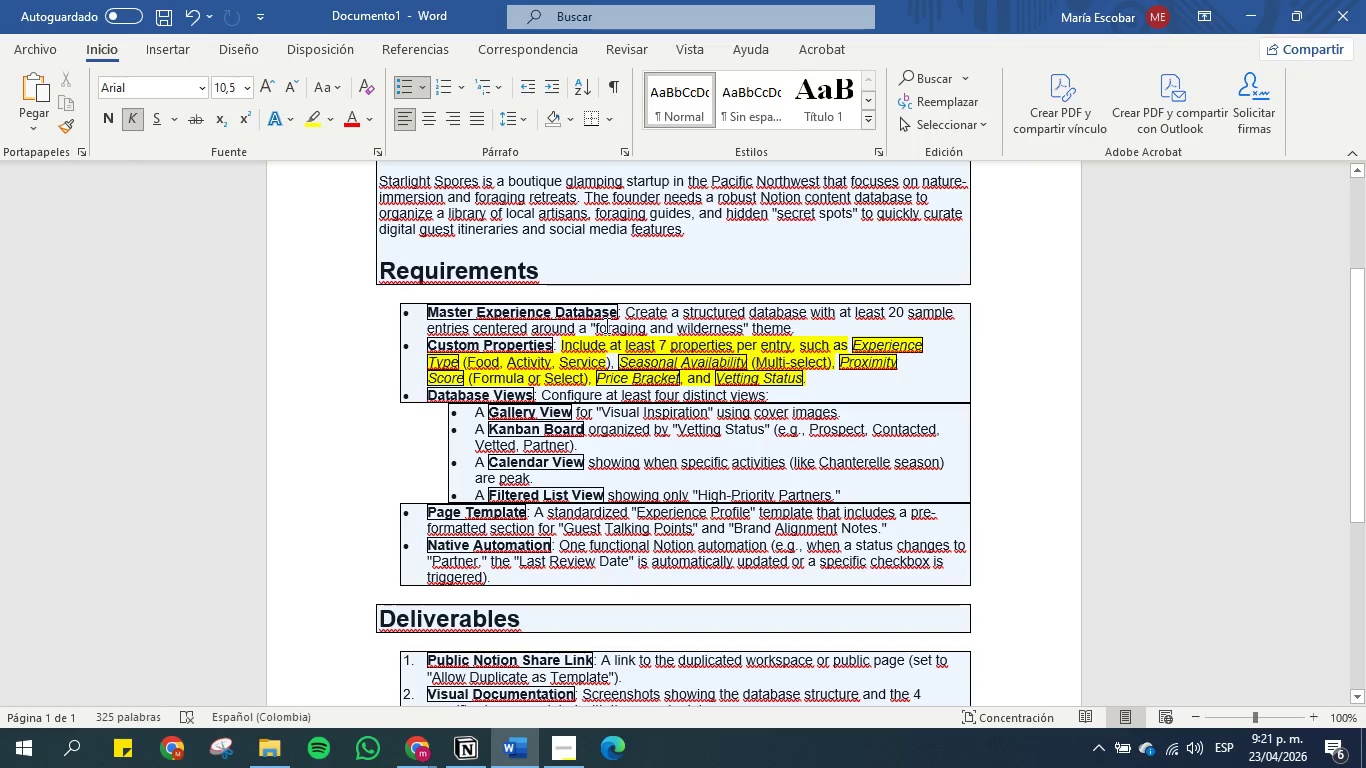 
left_click([603, 328])
 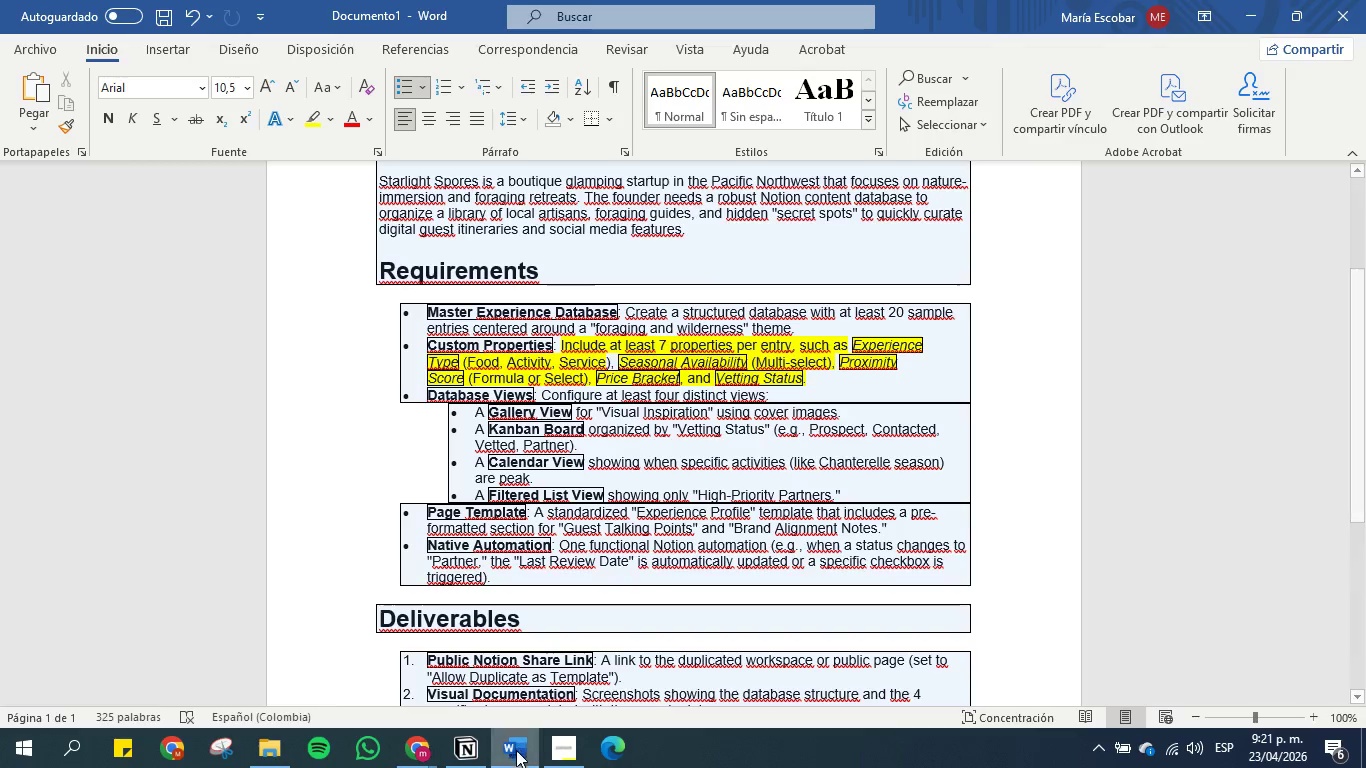 
left_click([465, 742])
 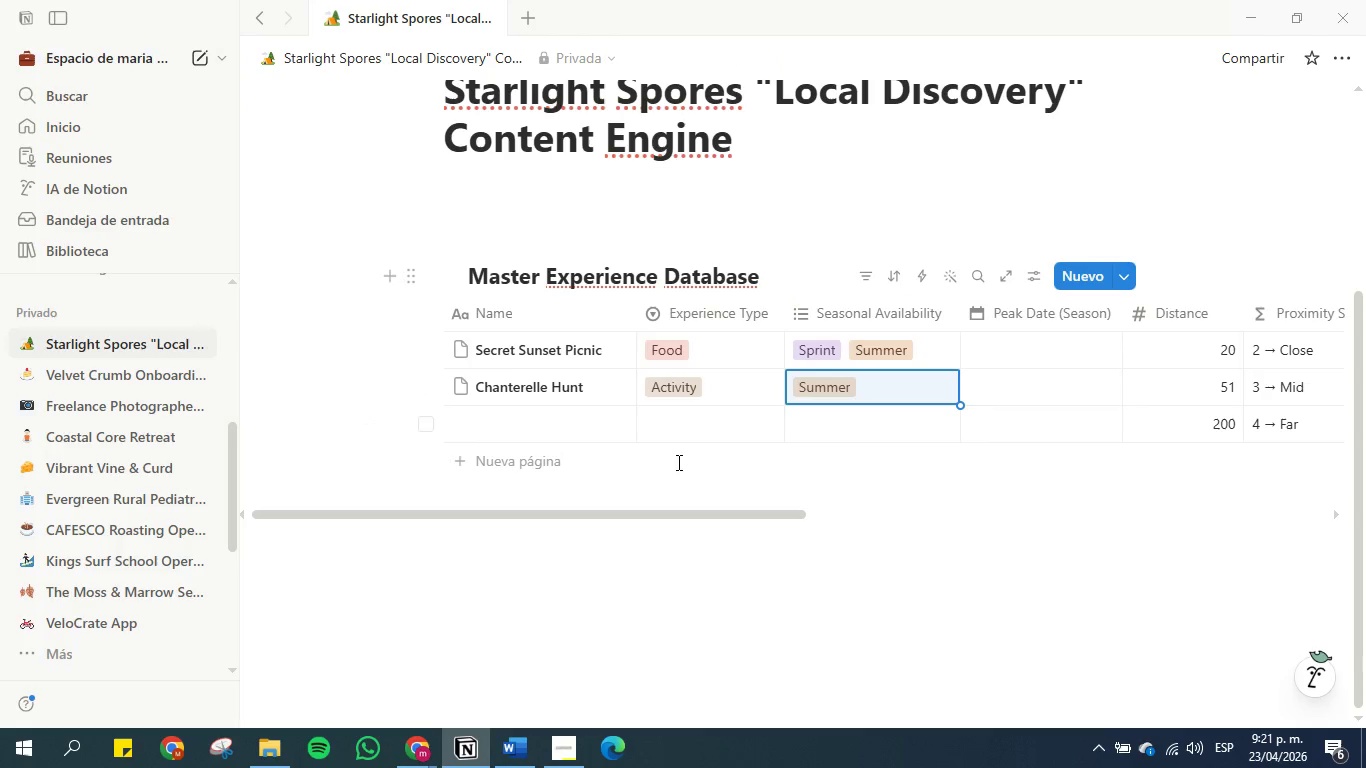 
left_click([504, 413])
 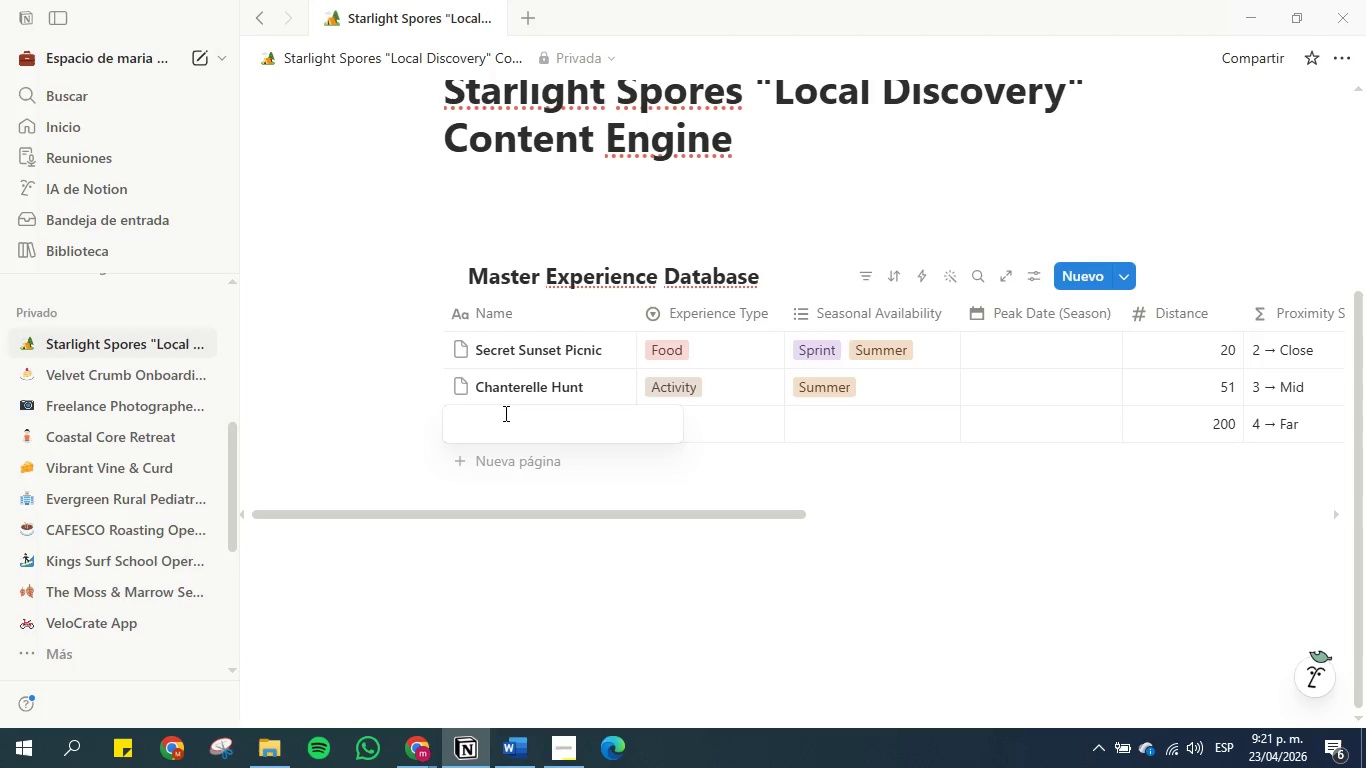 
wait(6.83)
 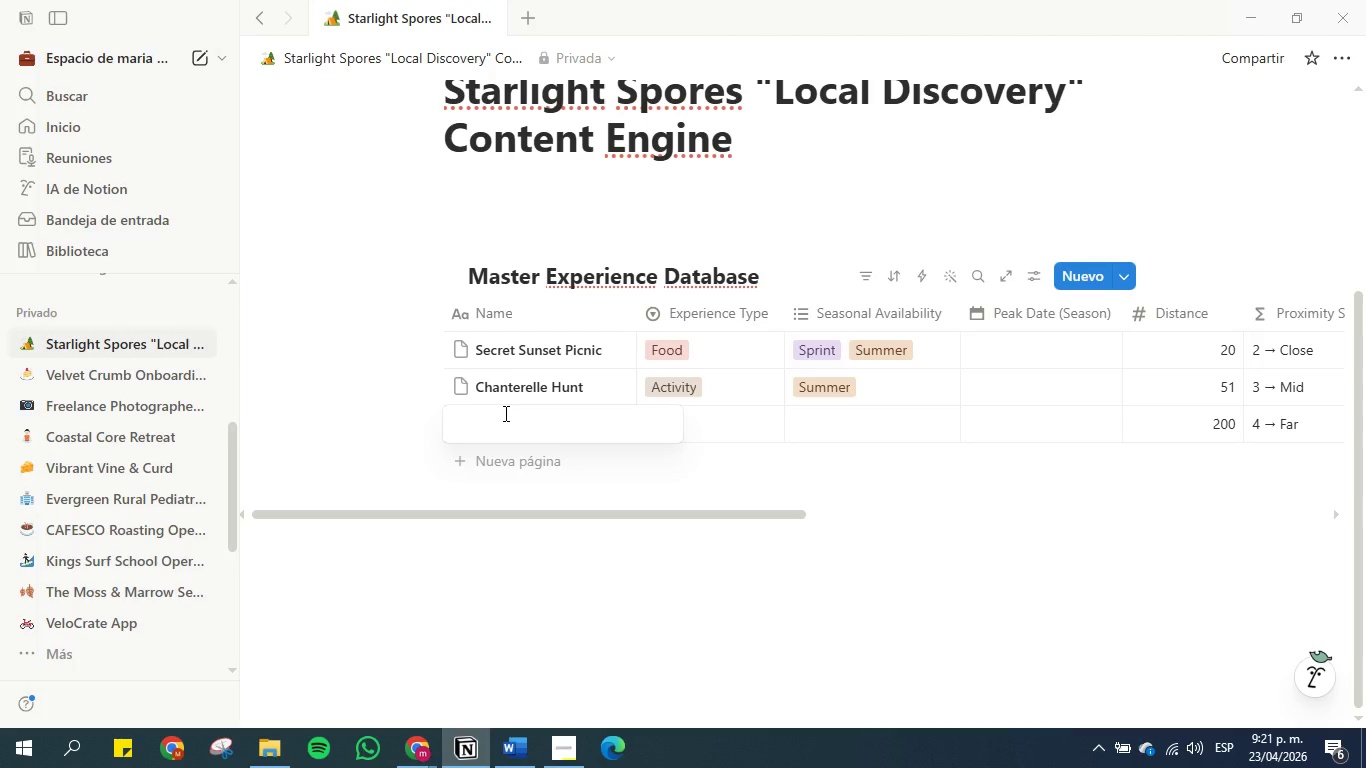 
type(p)
key(Backspace)
type(Natural )
 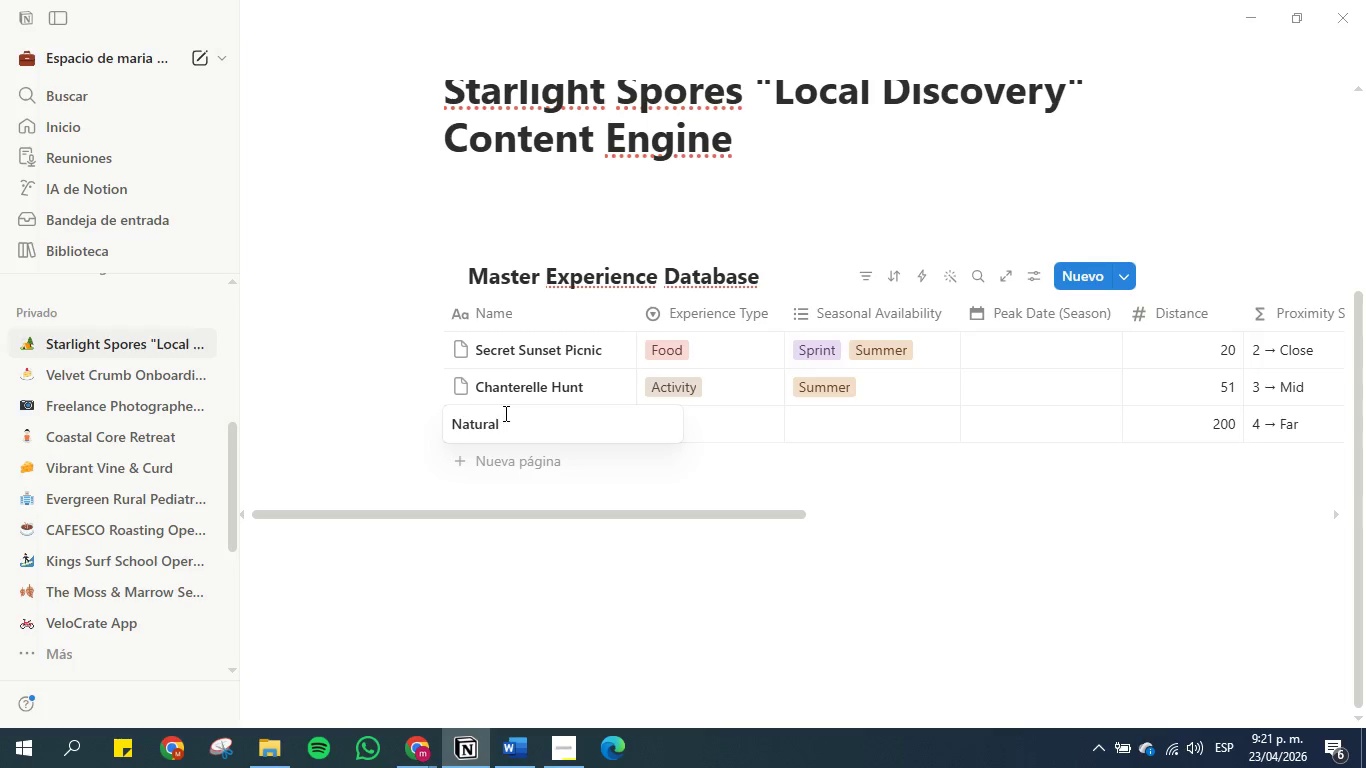 
type(Photographt)
key(Backspace)
type(y Tour)
 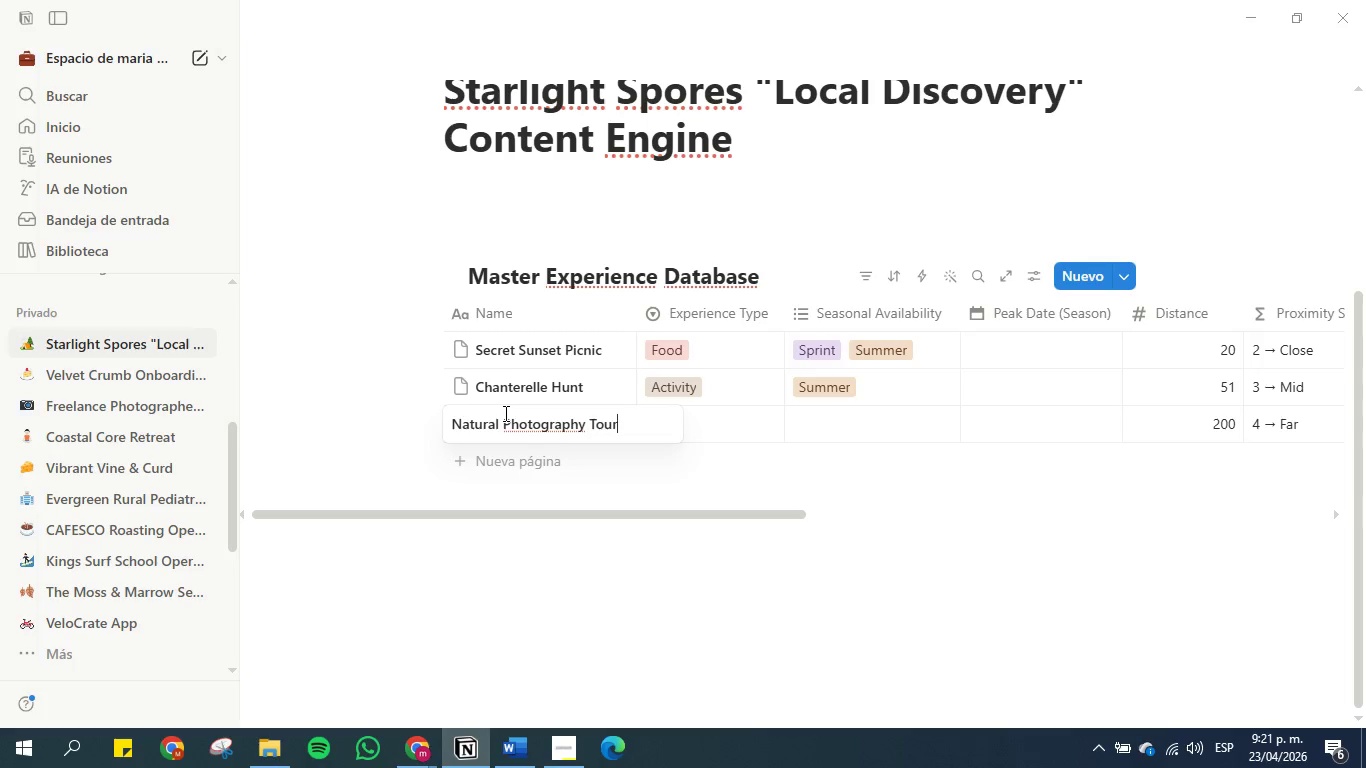 
key(Enter)
 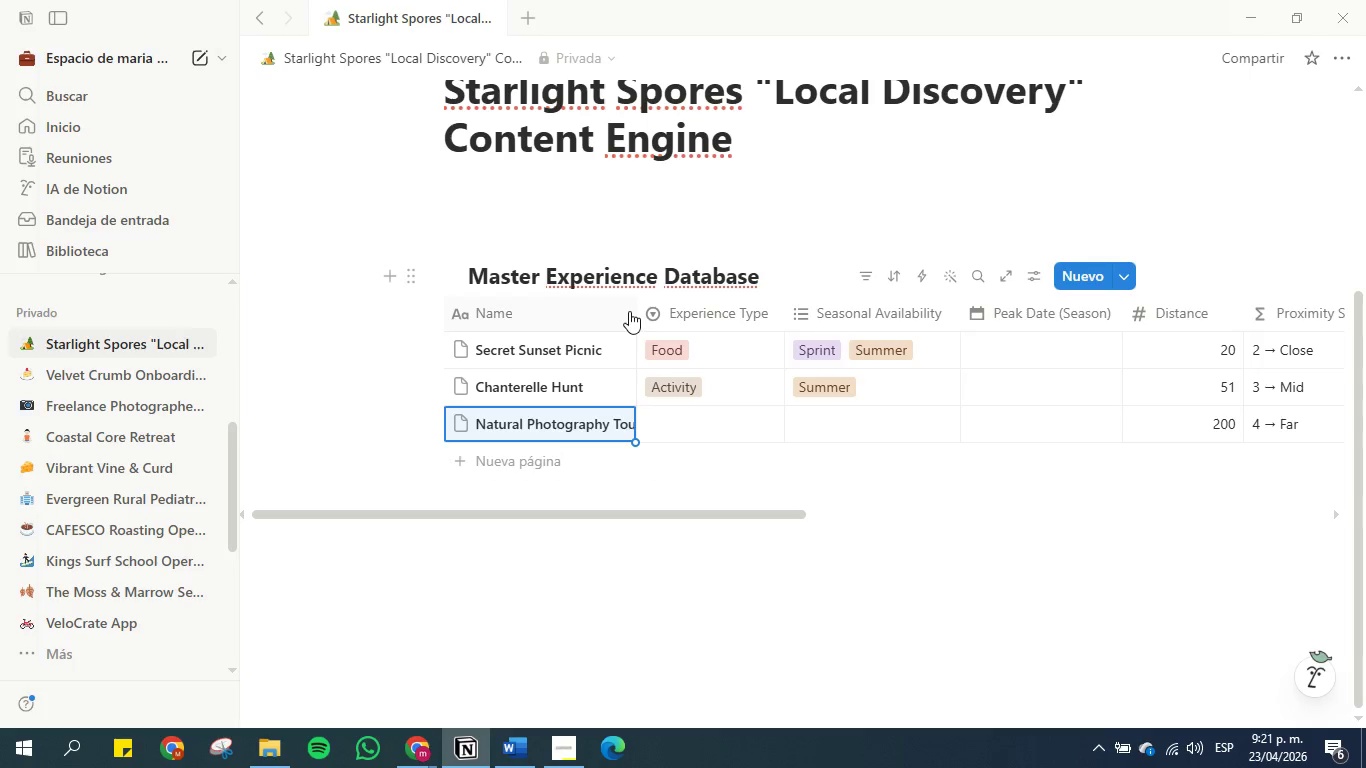 
left_click_drag(start_coordinate=[636, 311], to_coordinate=[660, 313])
 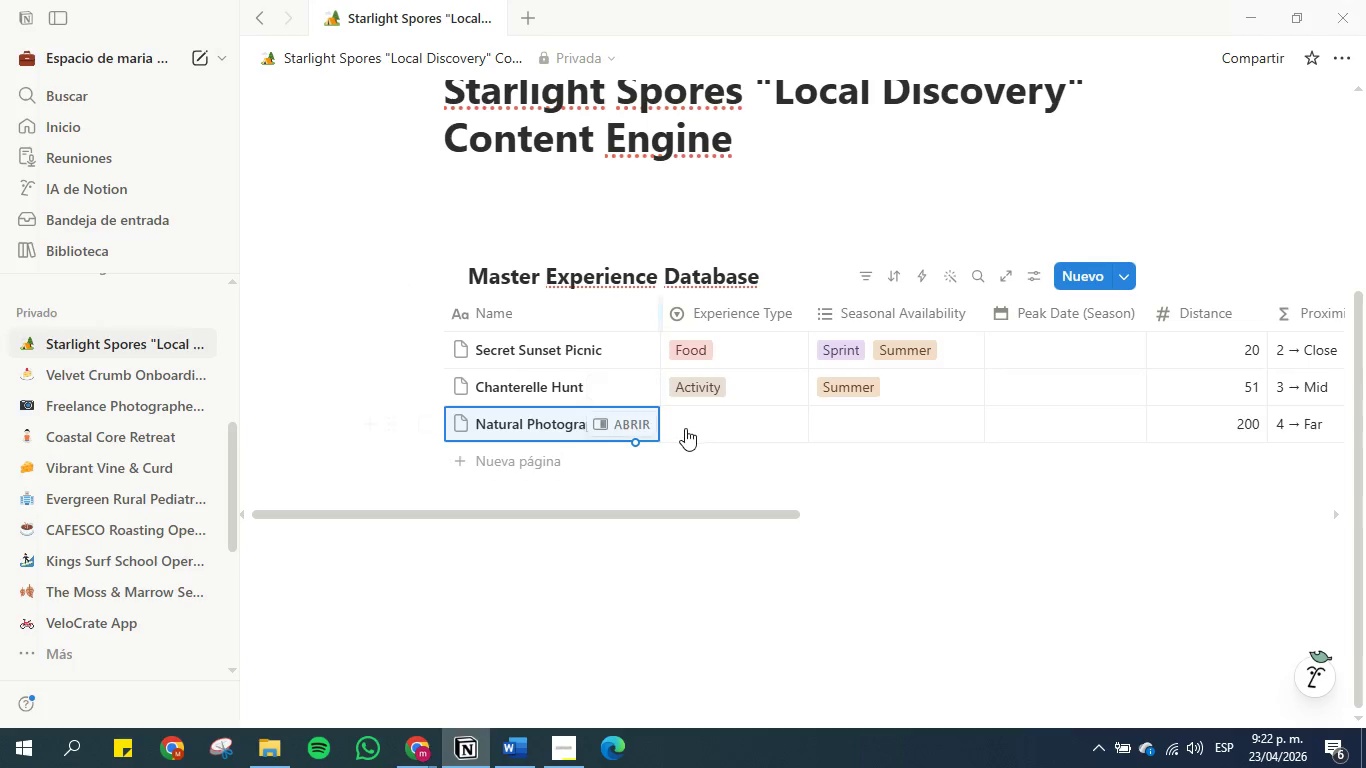 
left_click([691, 426])
 